 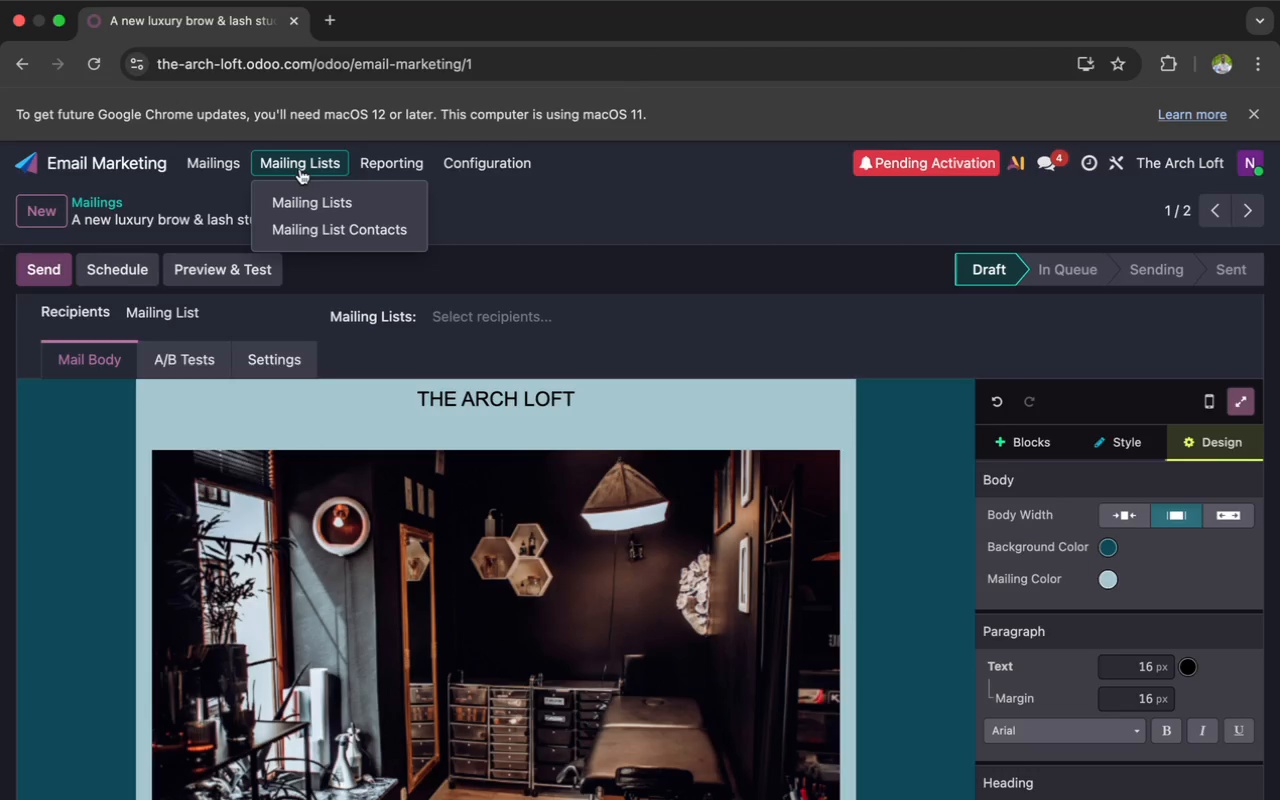 
left_click([304, 196])
 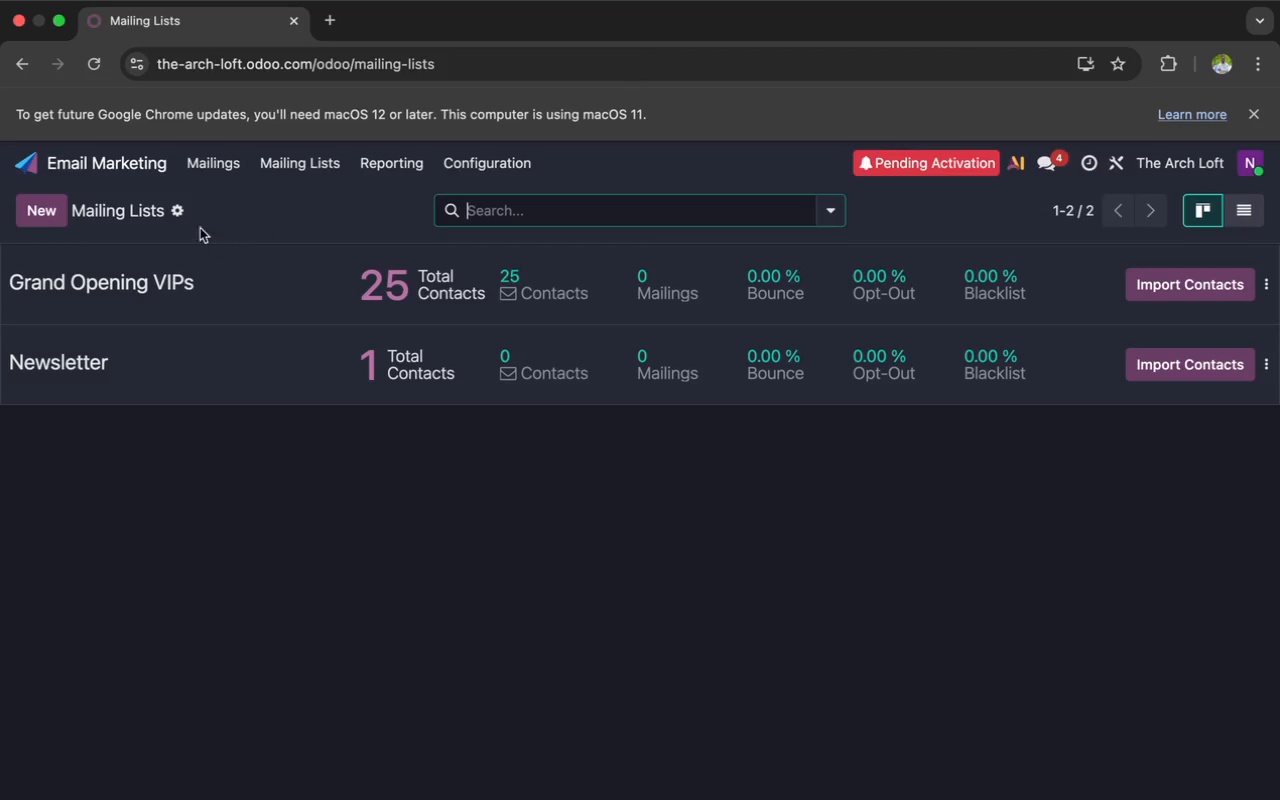 
left_click([216, 168])
 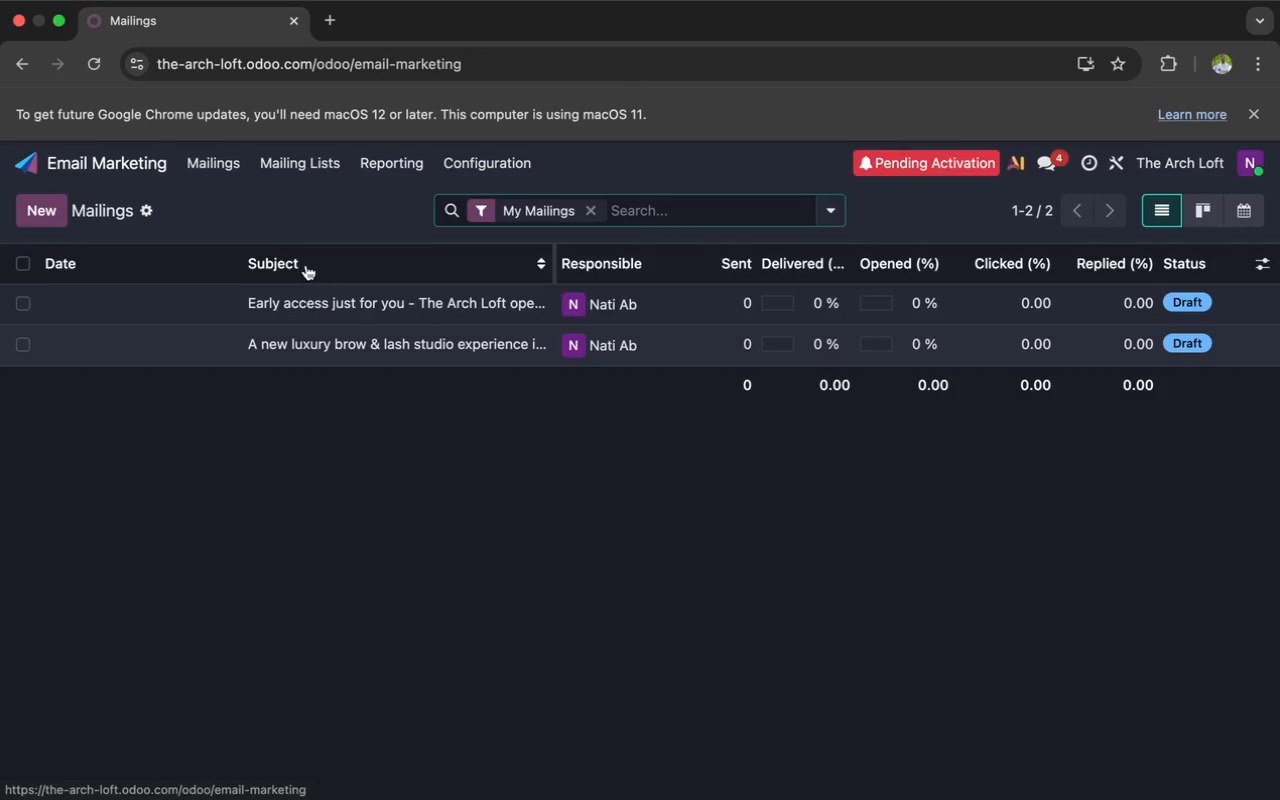 
left_click([322, 301])
 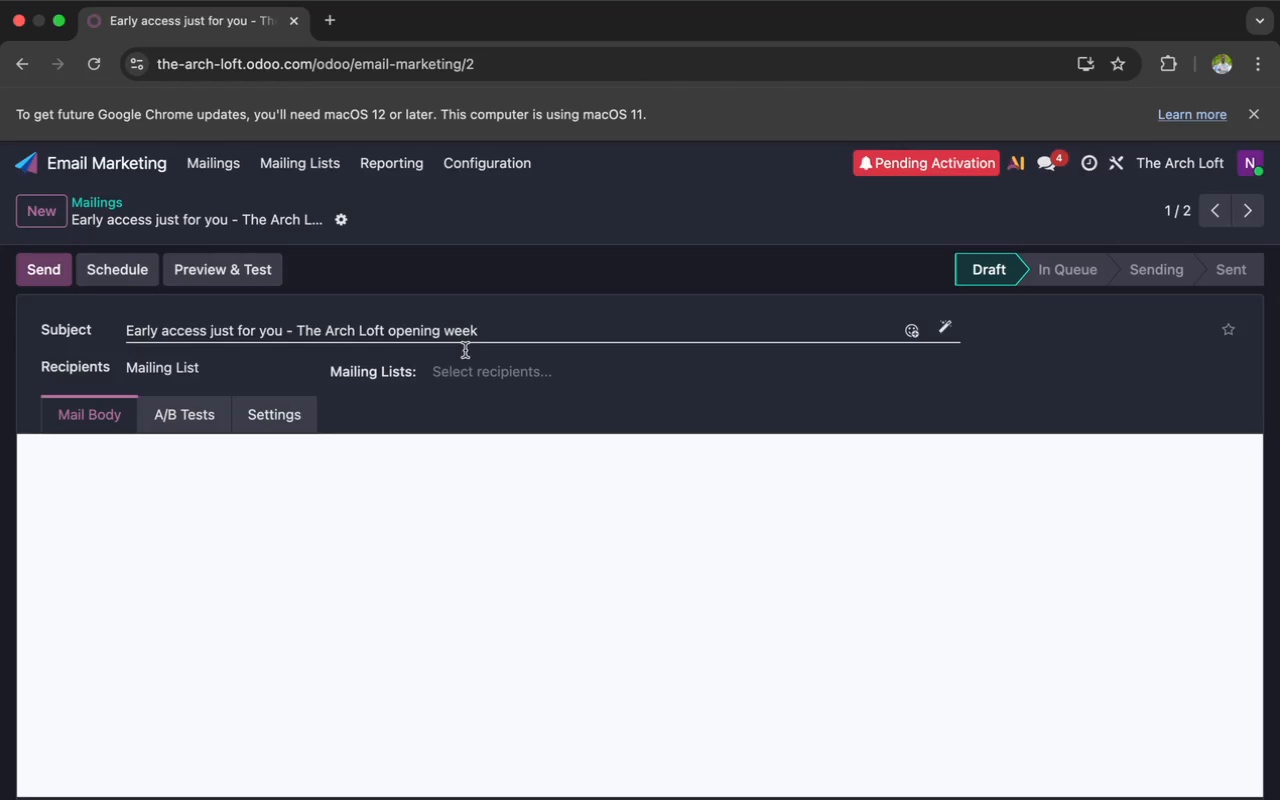 
left_click([482, 366])
 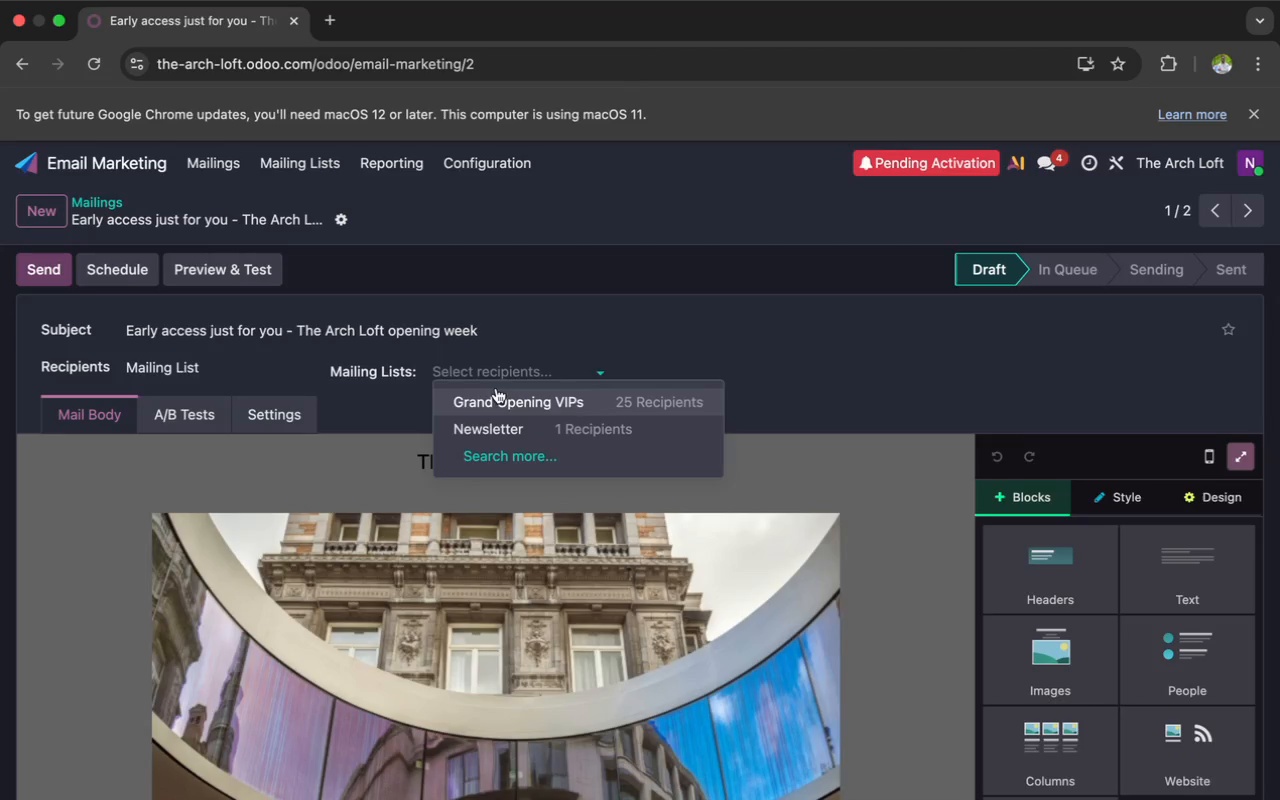 
left_click([506, 397])
 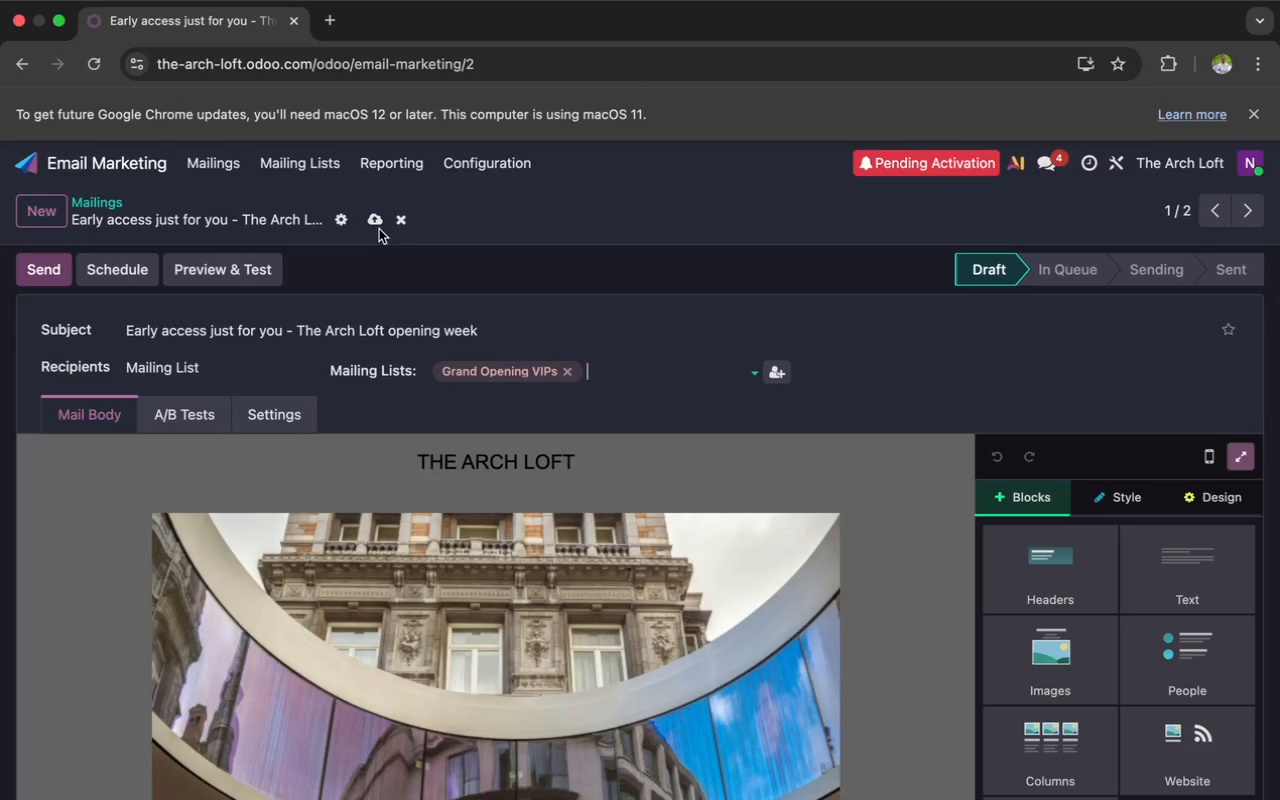 
left_click([375, 225])
 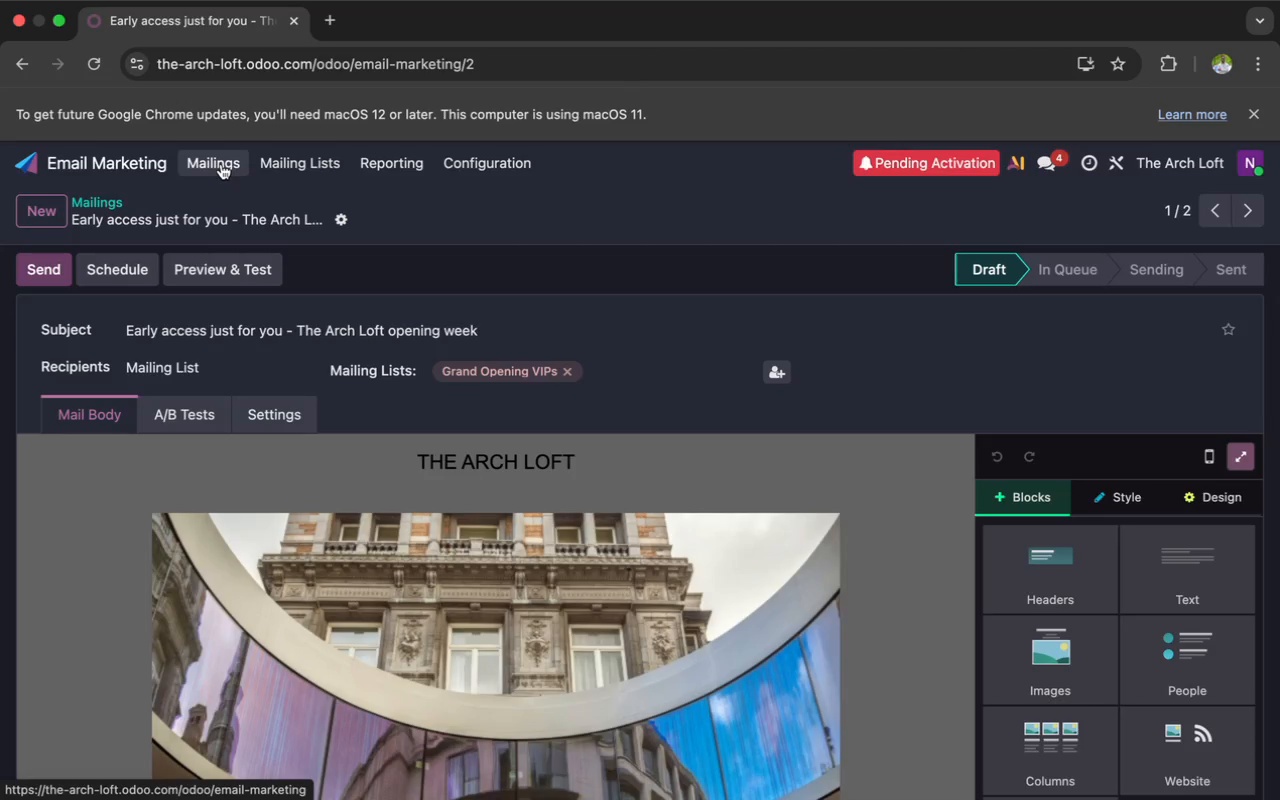 
left_click([219, 166])
 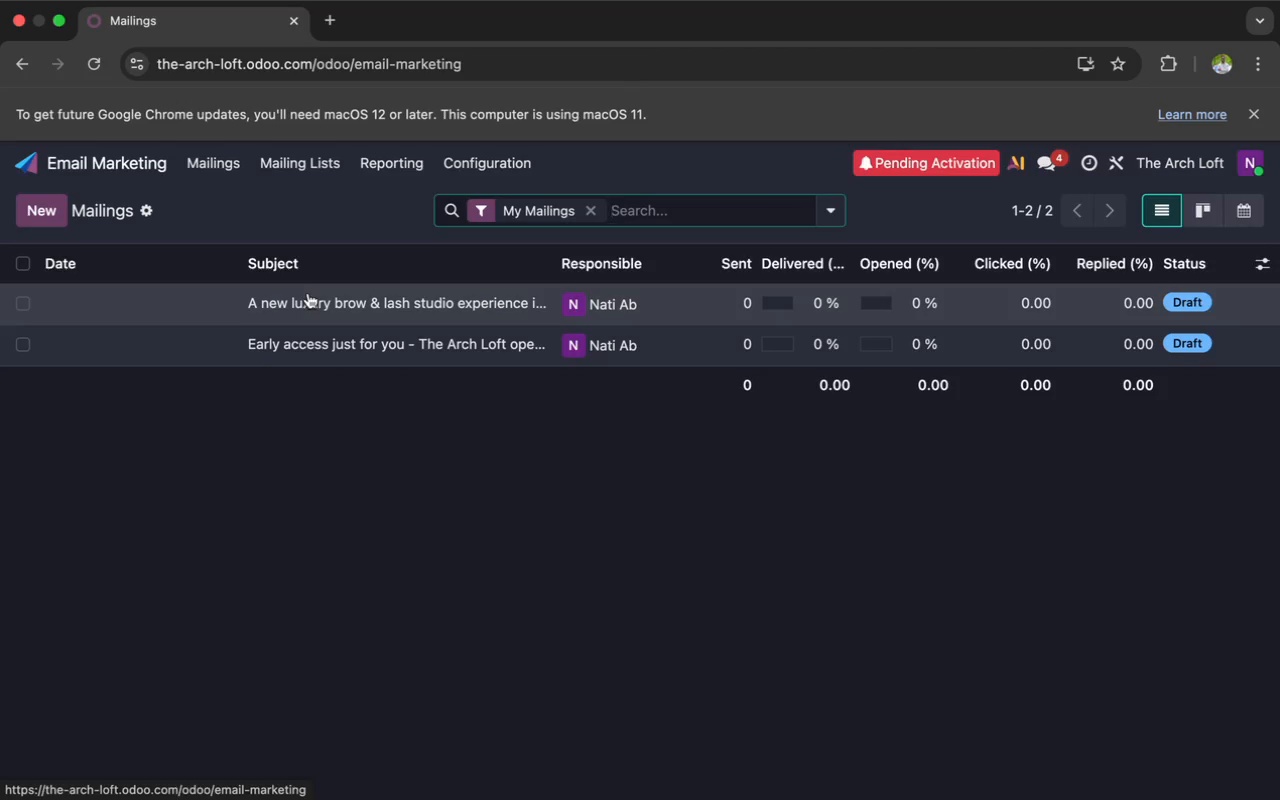 
left_click([305, 298])
 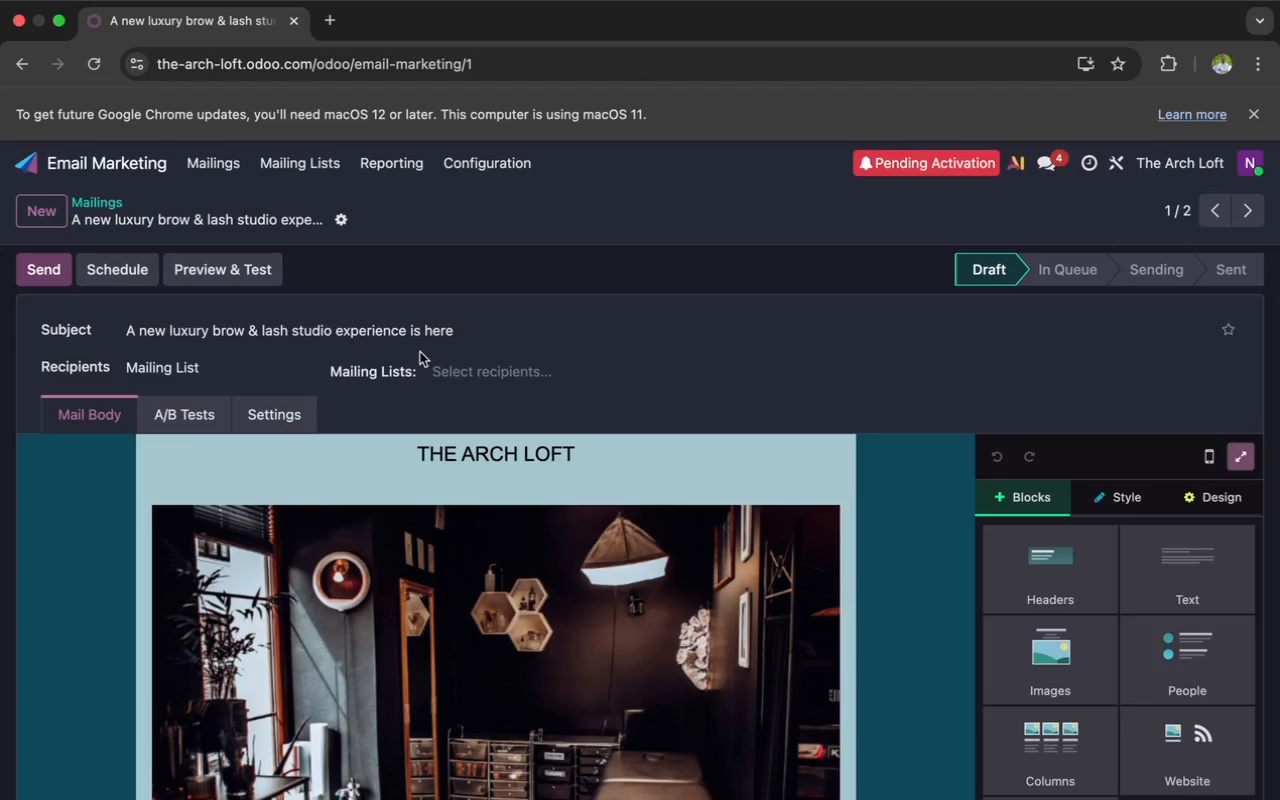 
left_click([449, 378])
 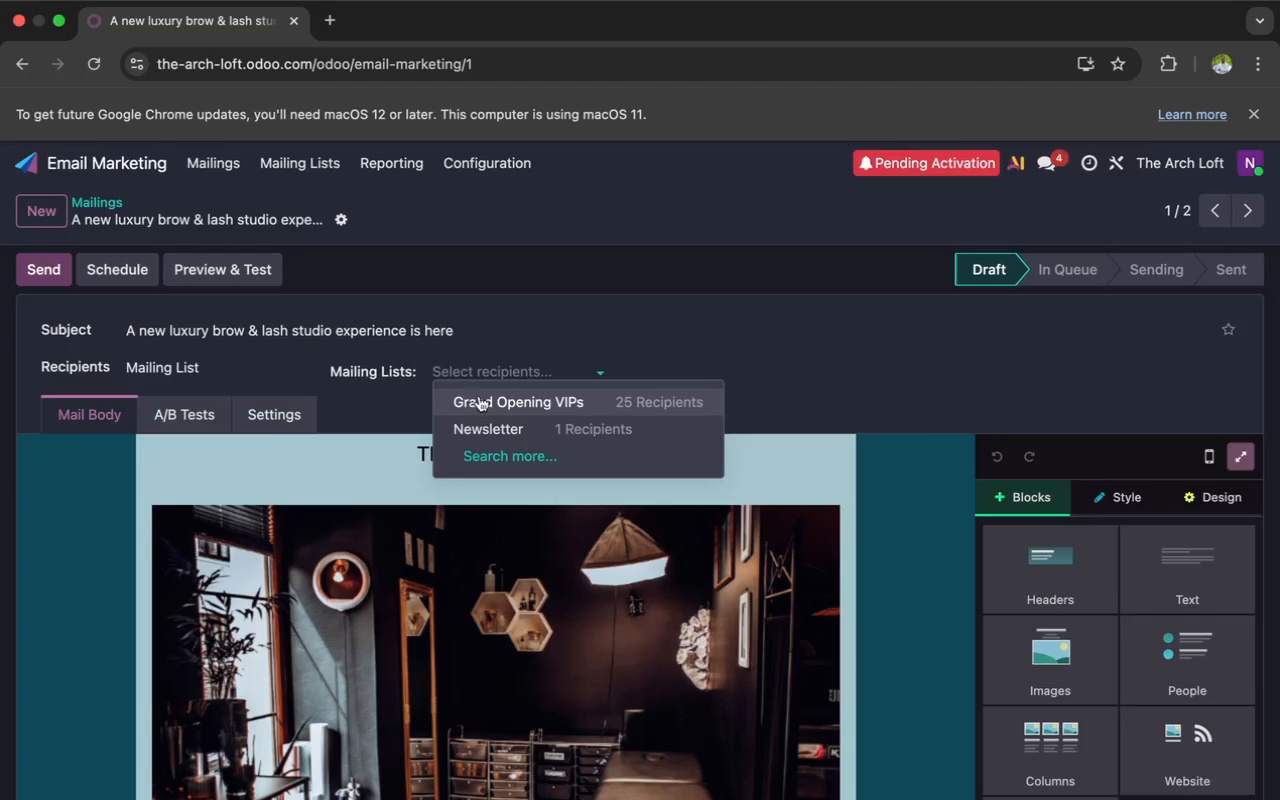 
left_click([481, 398])
 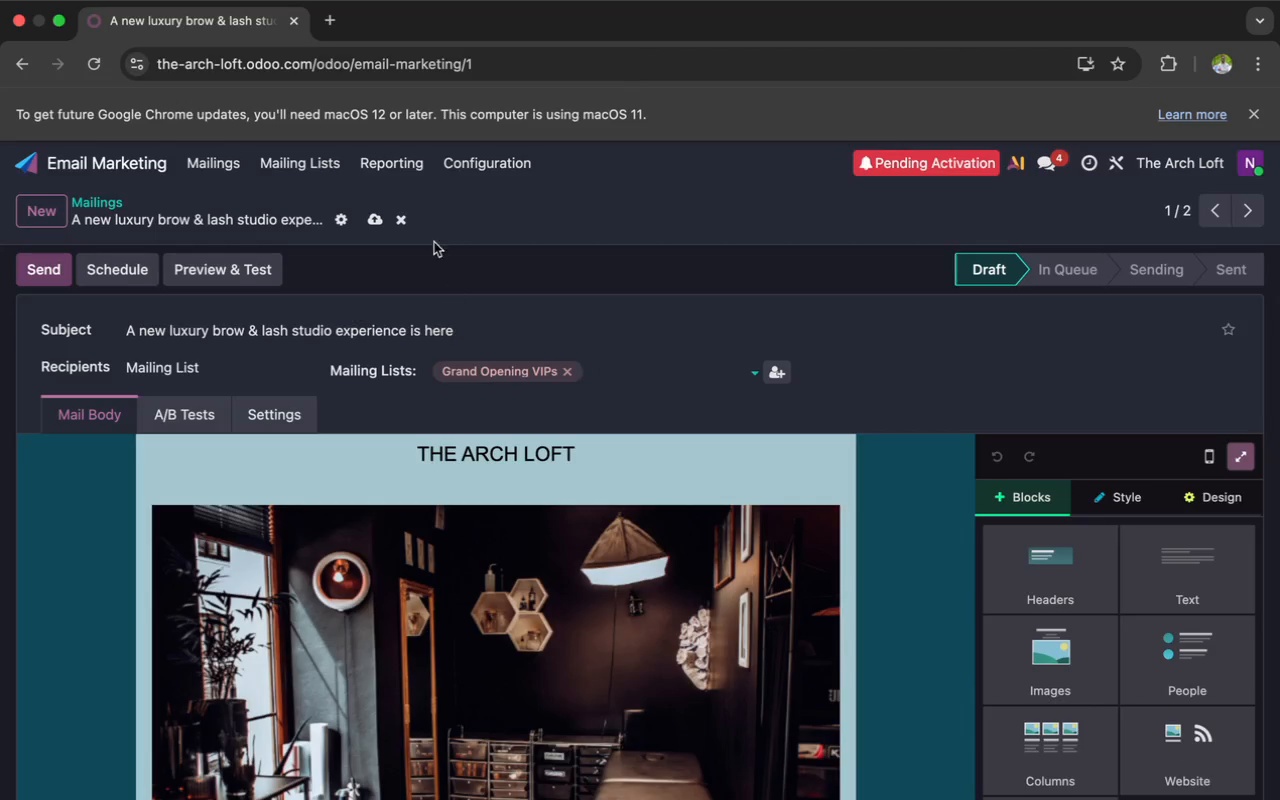 
left_click([375, 219])
 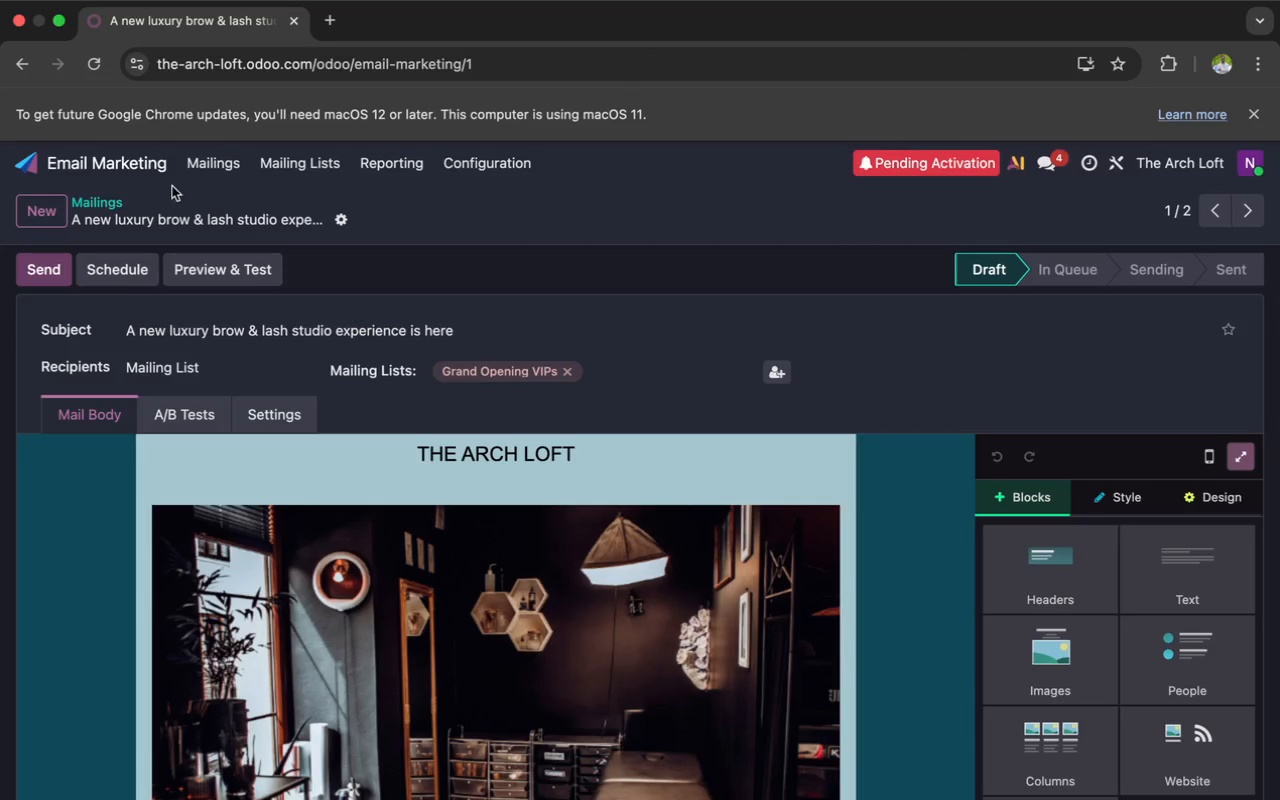 
left_click([203, 169])
 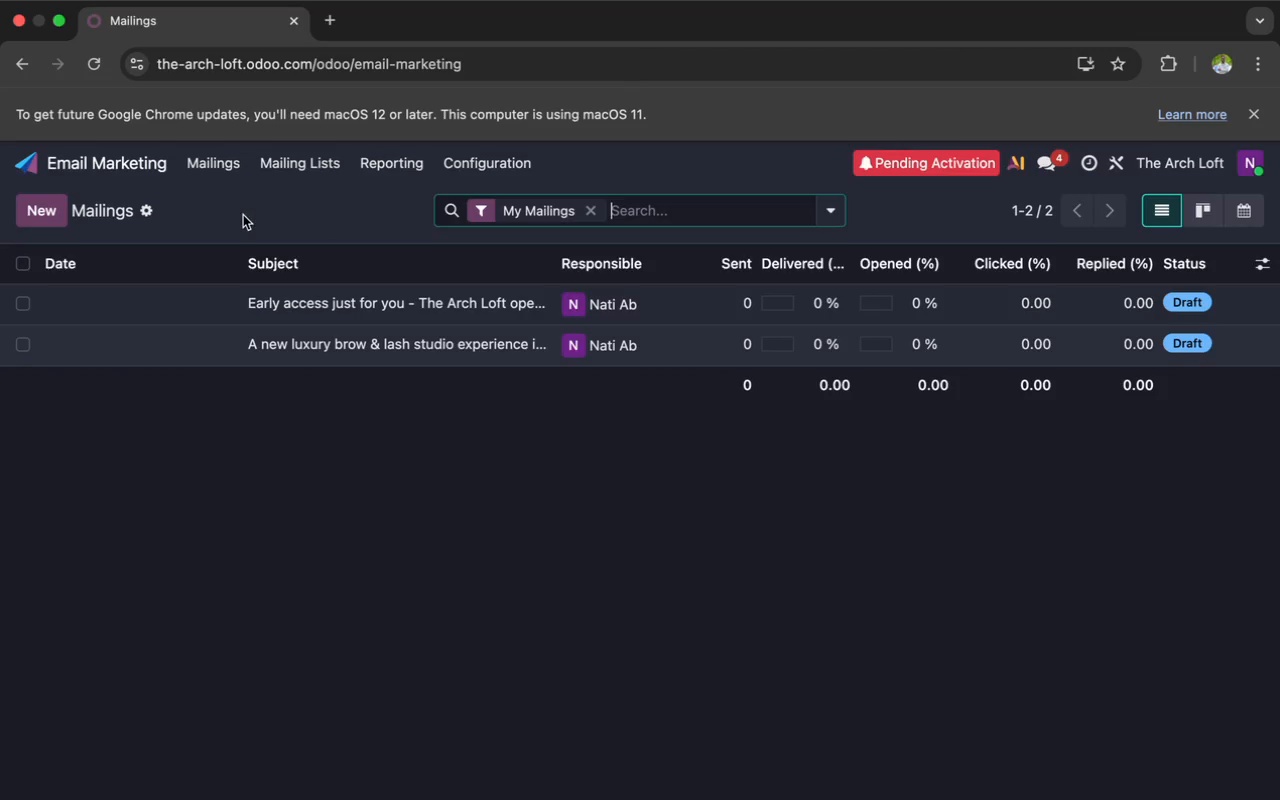 
left_click([289, 167])
 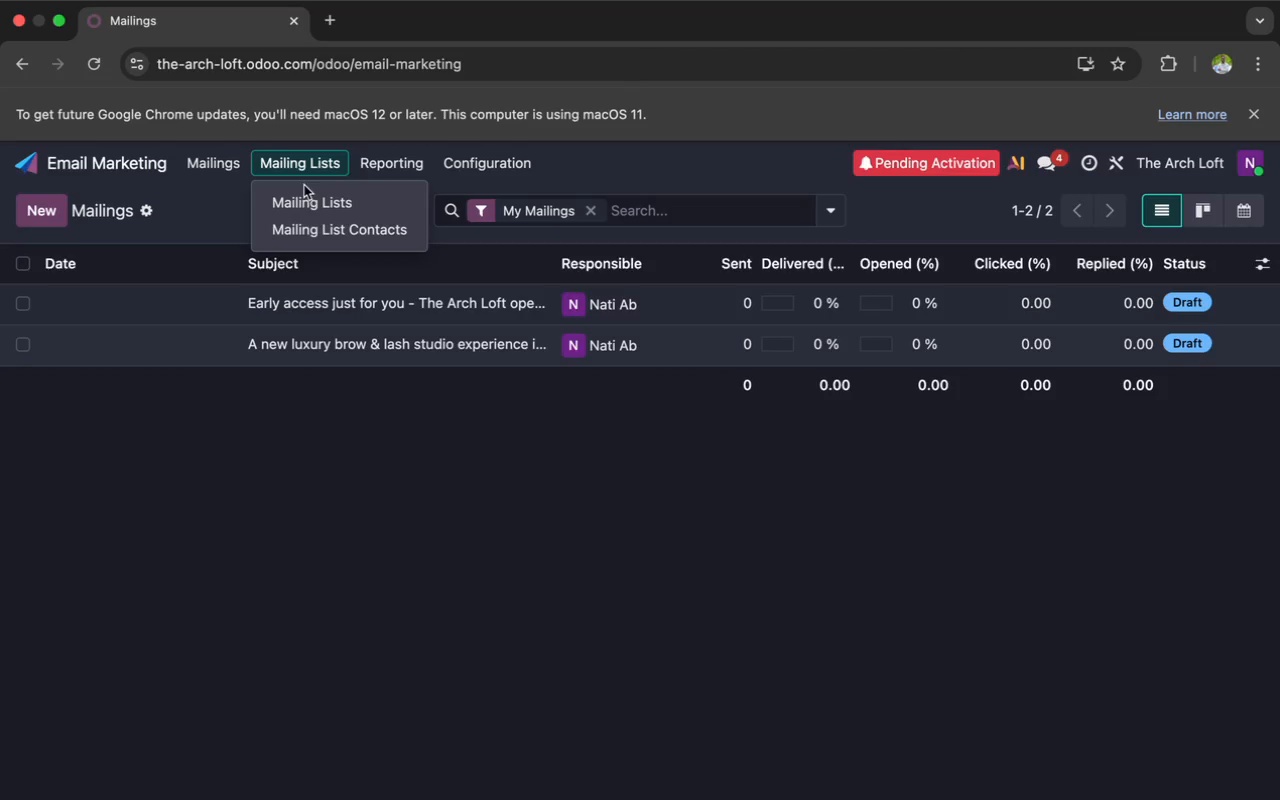 
left_click([302, 191])
 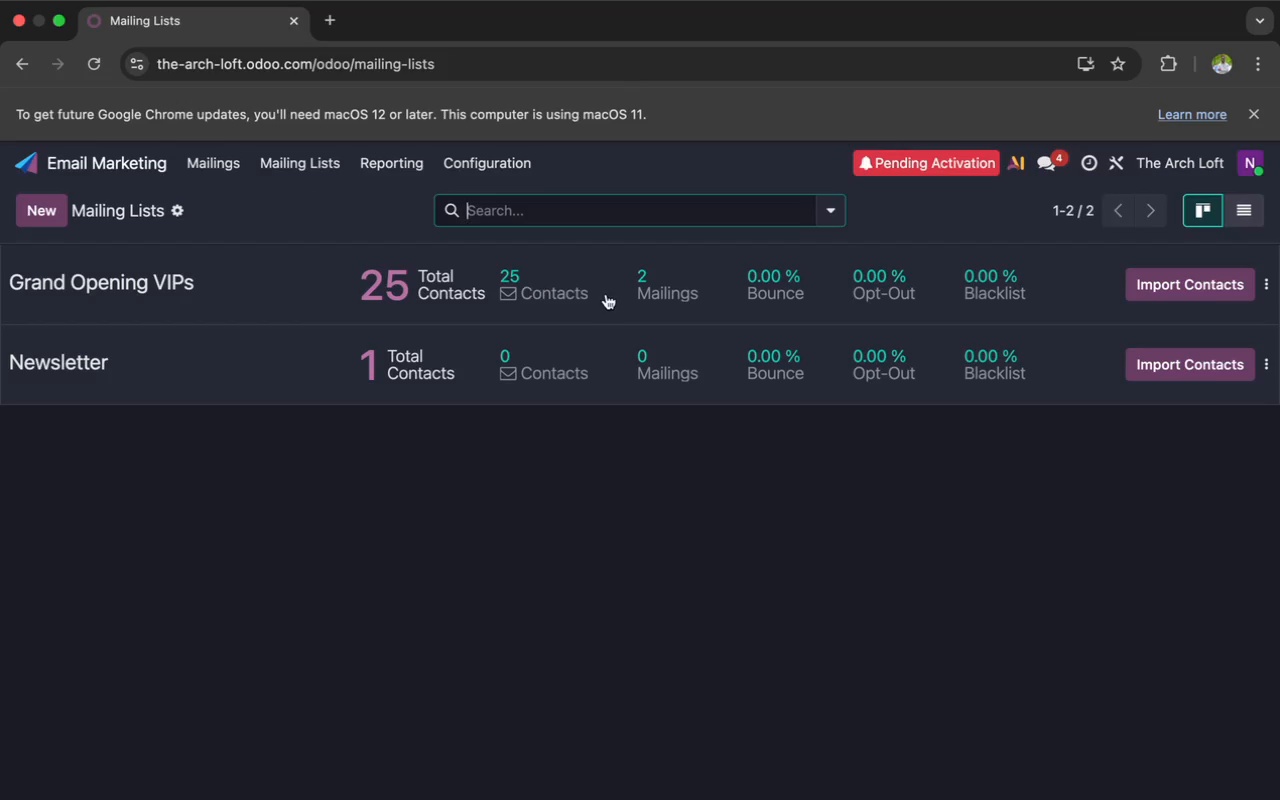 
wait(5.7)
 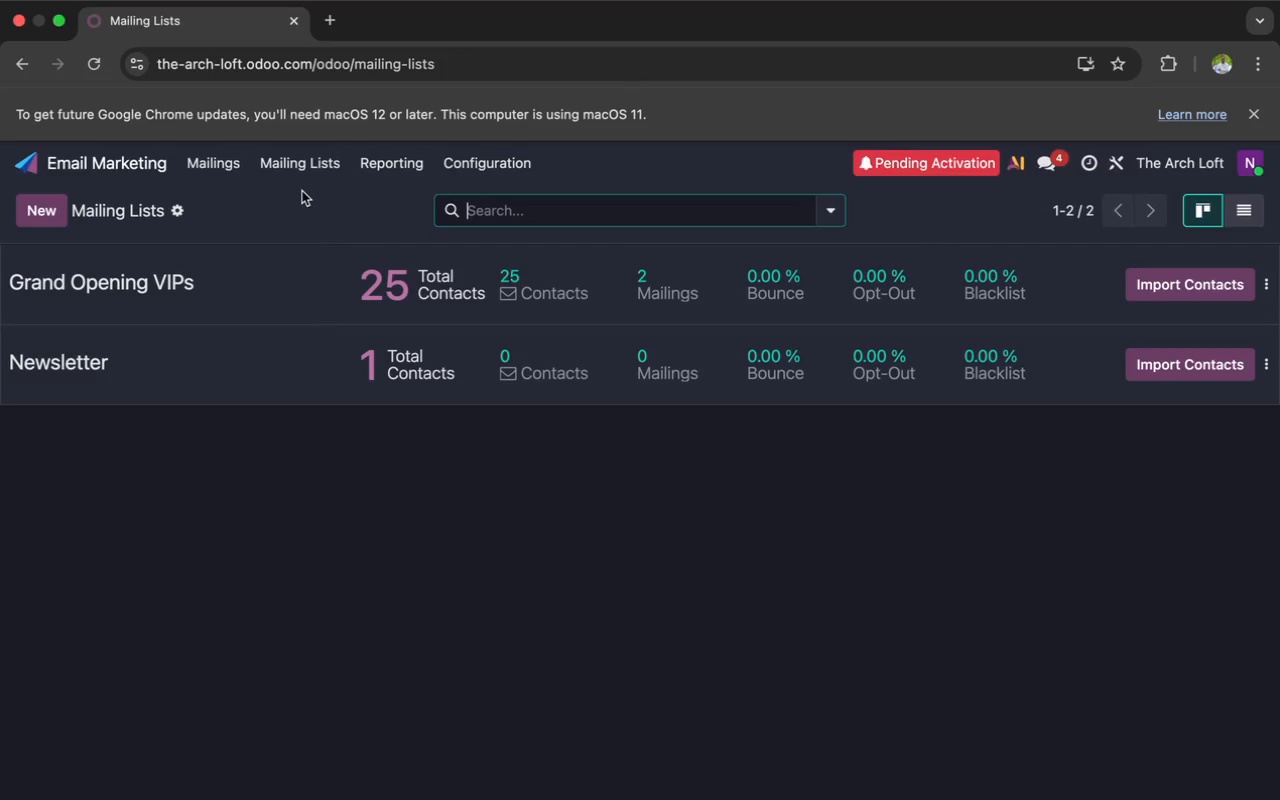 
left_click([1269, 360])
 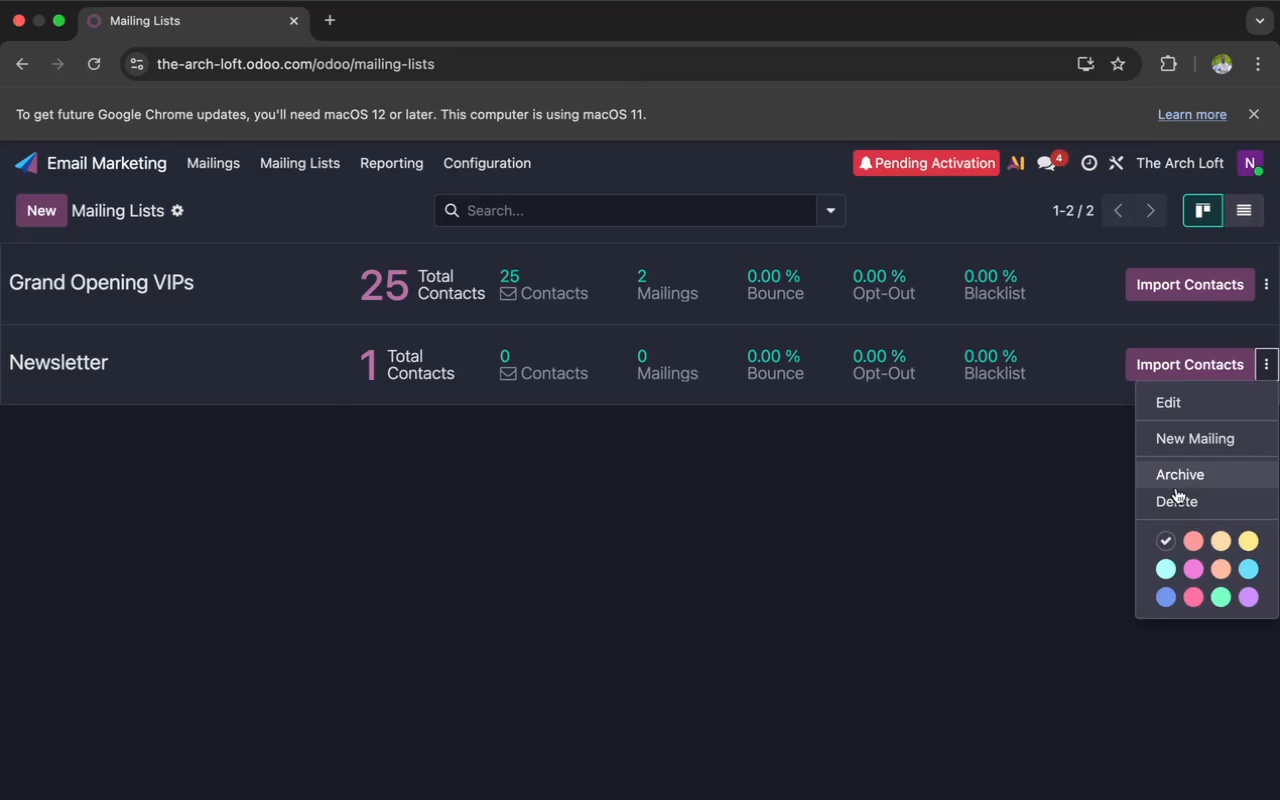 
left_click([1175, 493])
 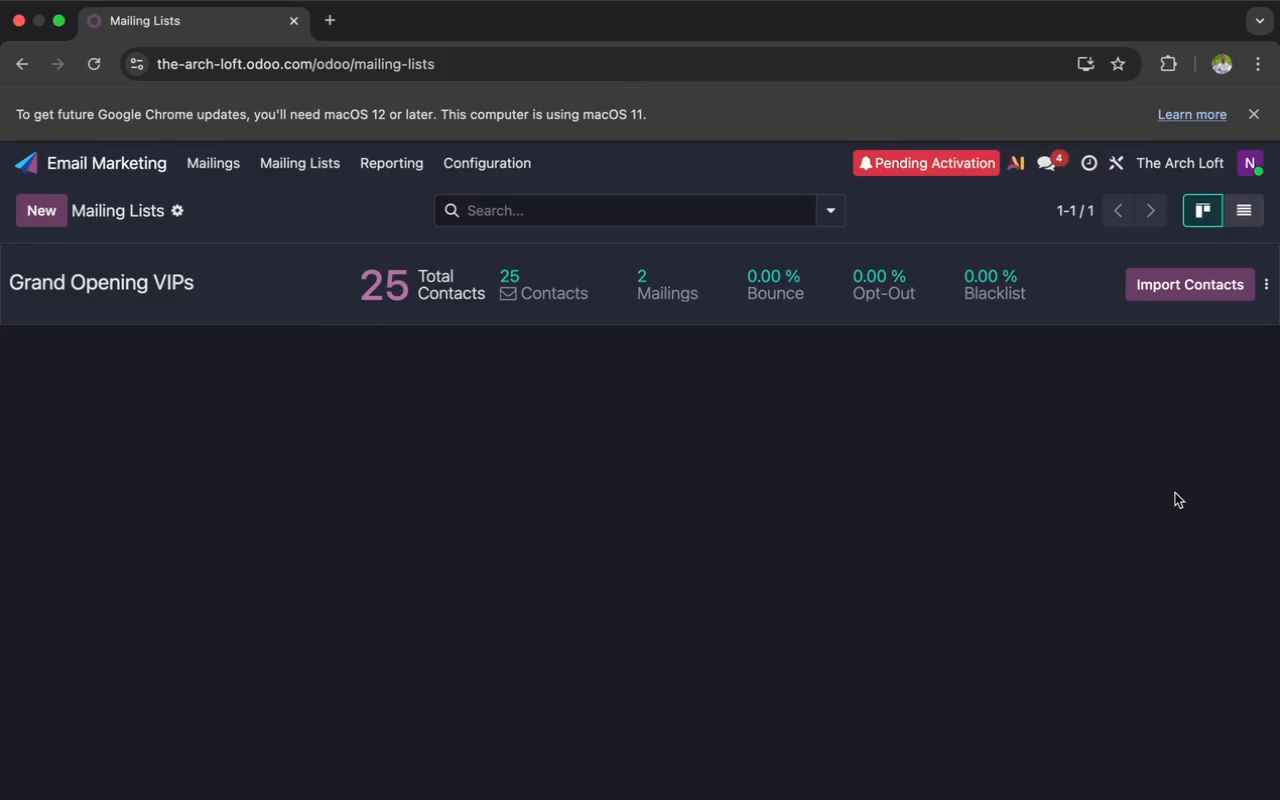 
wait(30.12)
 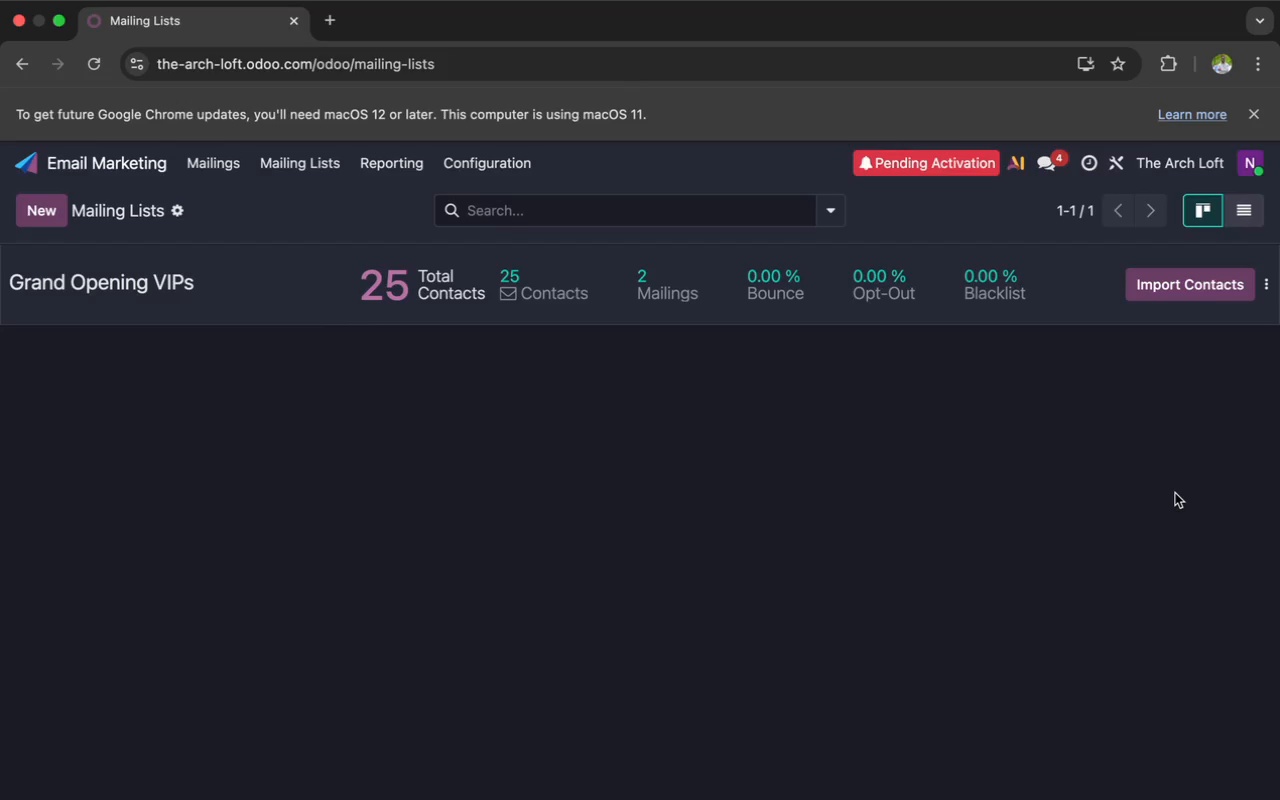 
scroll: coordinate [386, 471], scroll_direction: up, amount: 23.0
 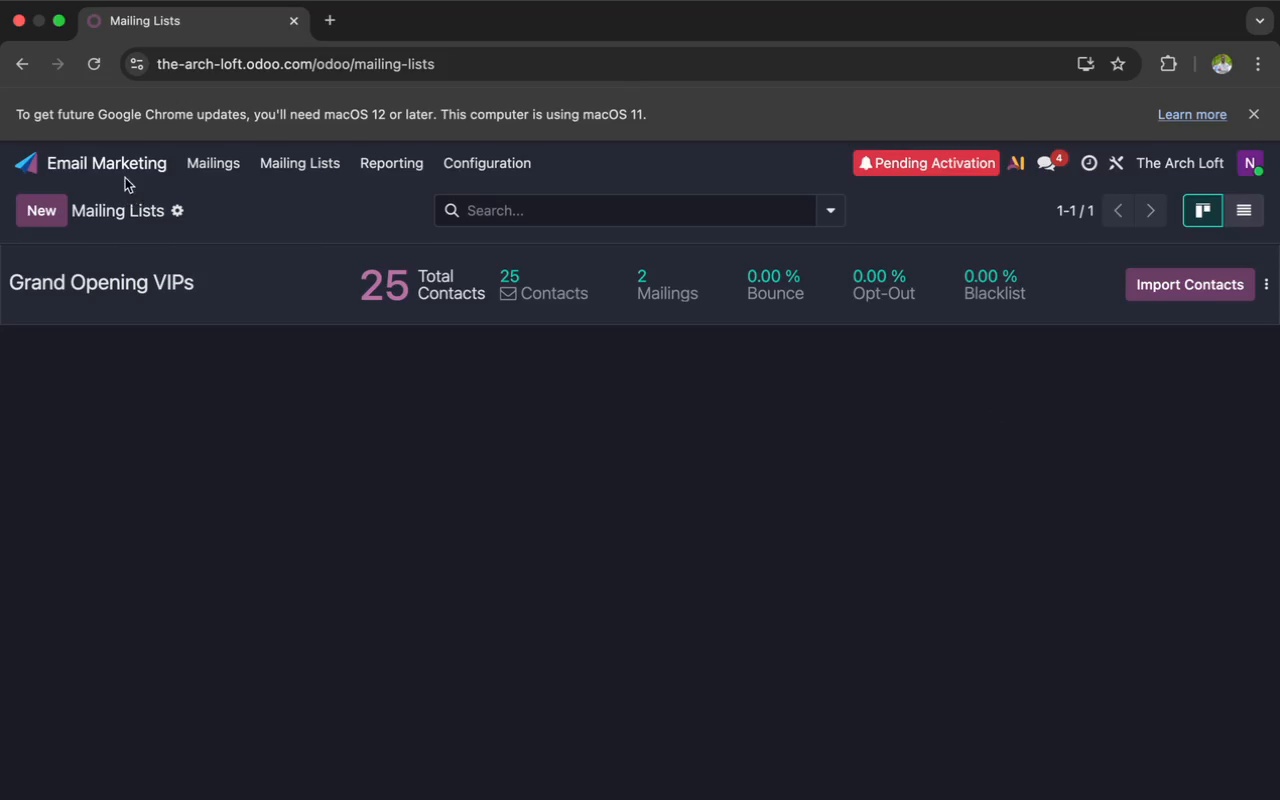 
left_click([121, 168])
 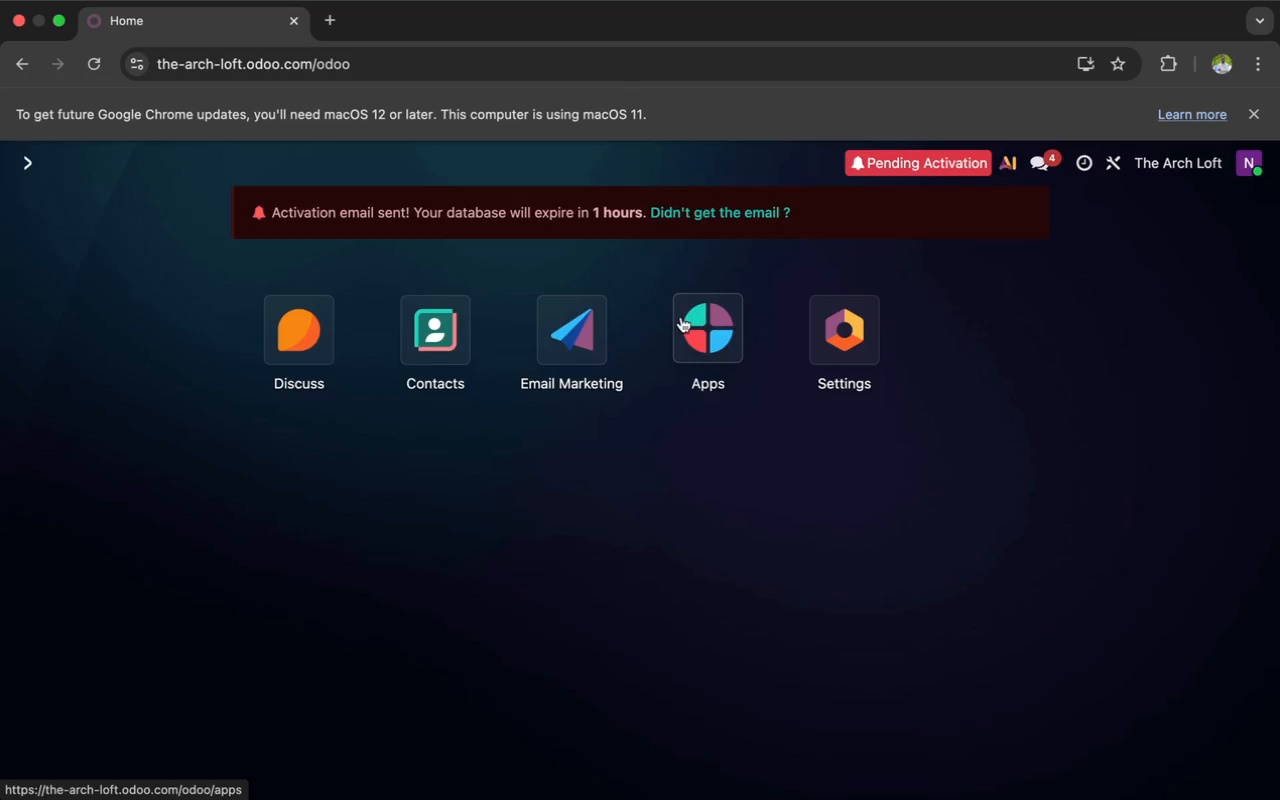 
left_click([703, 324])
 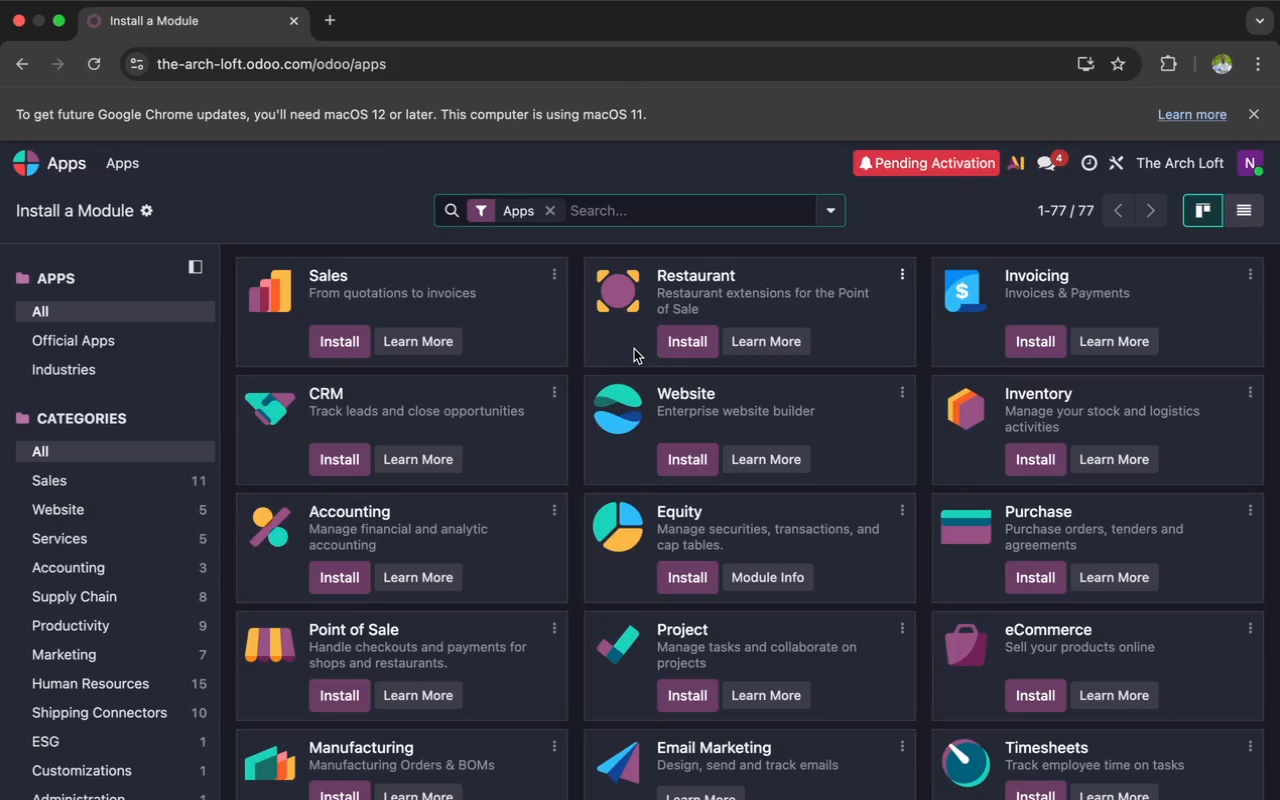 
scroll: coordinate [493, 394], scroll_direction: down, amount: 171.0
 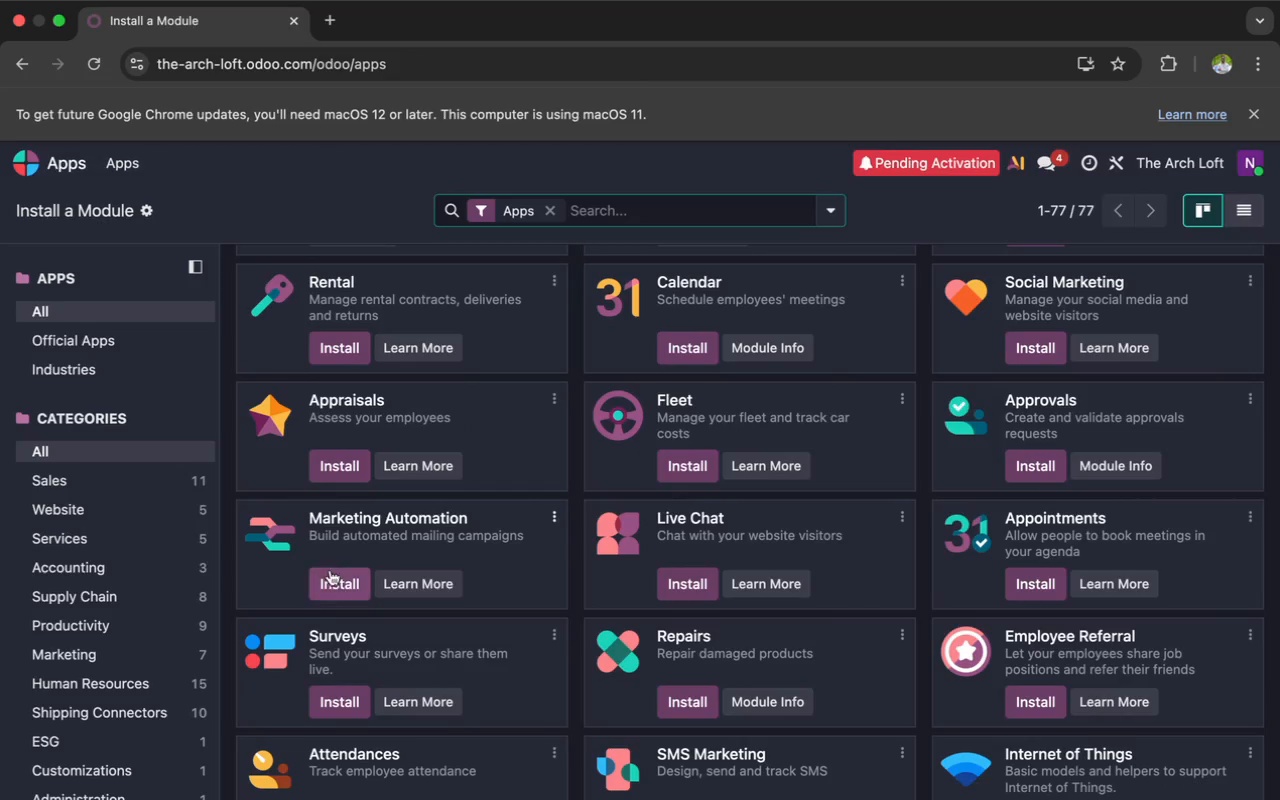 
left_click([330, 577])
 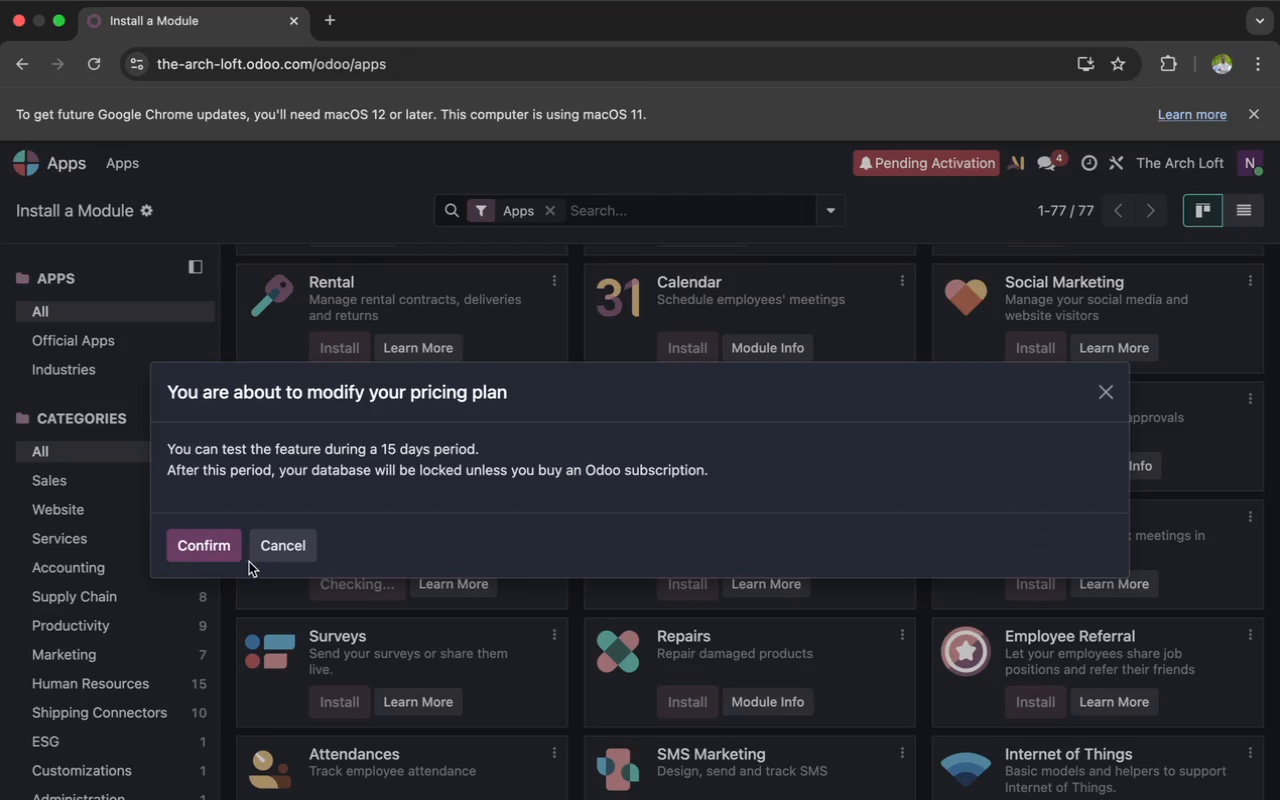 
left_click([213, 552])
 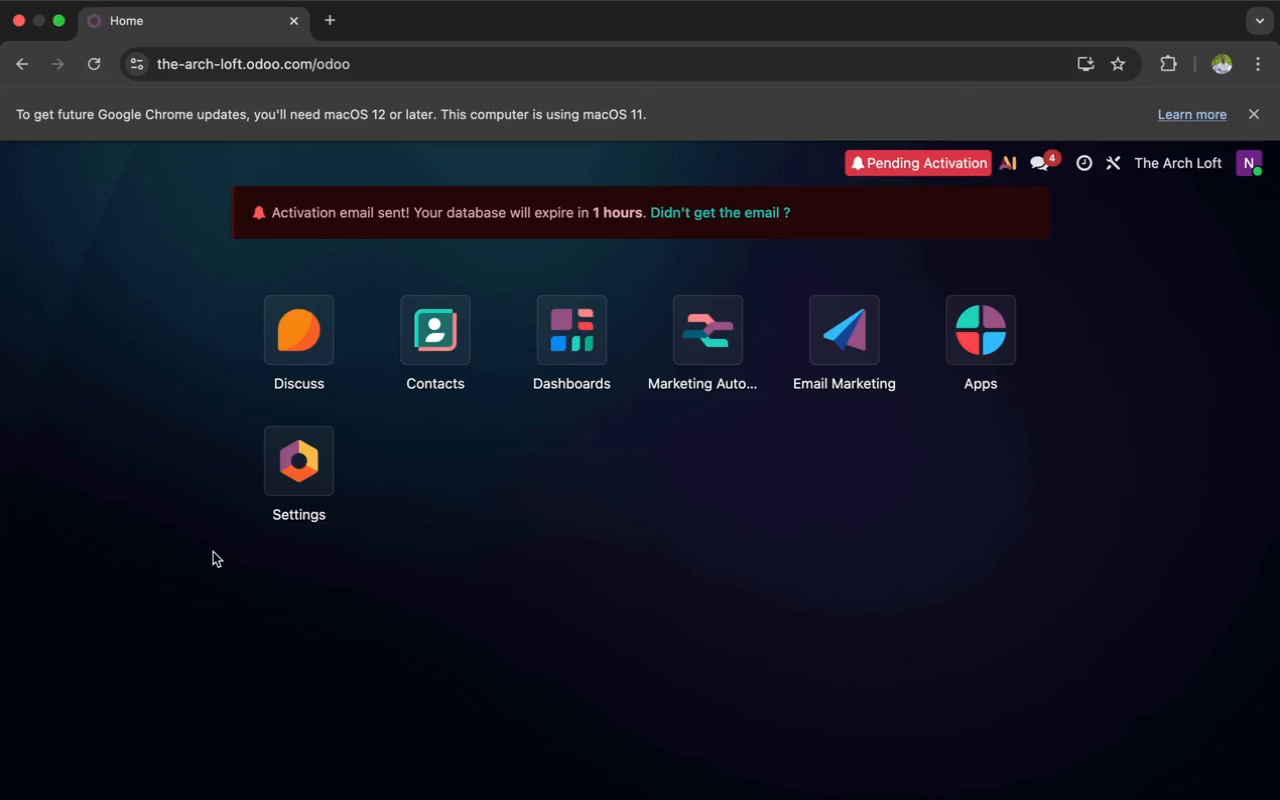 
wait(18.52)
 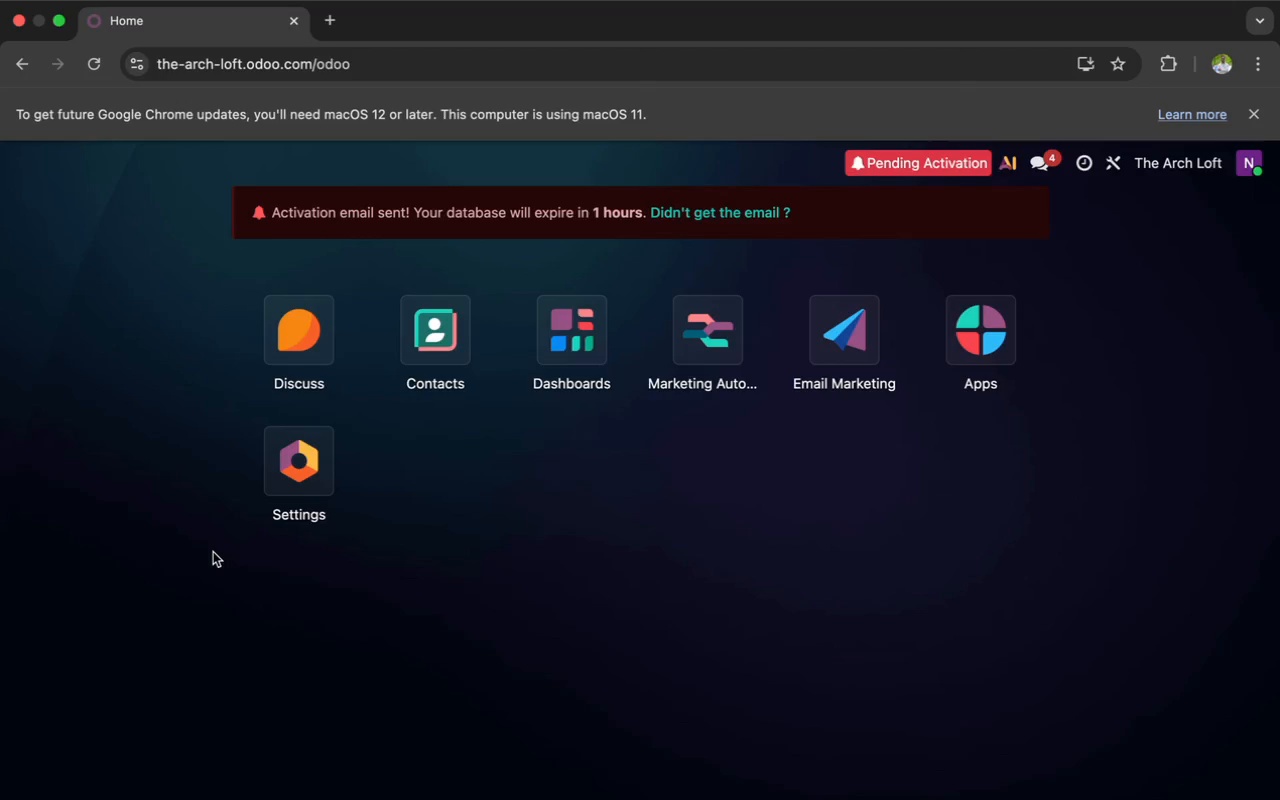 
left_click([717, 354])
 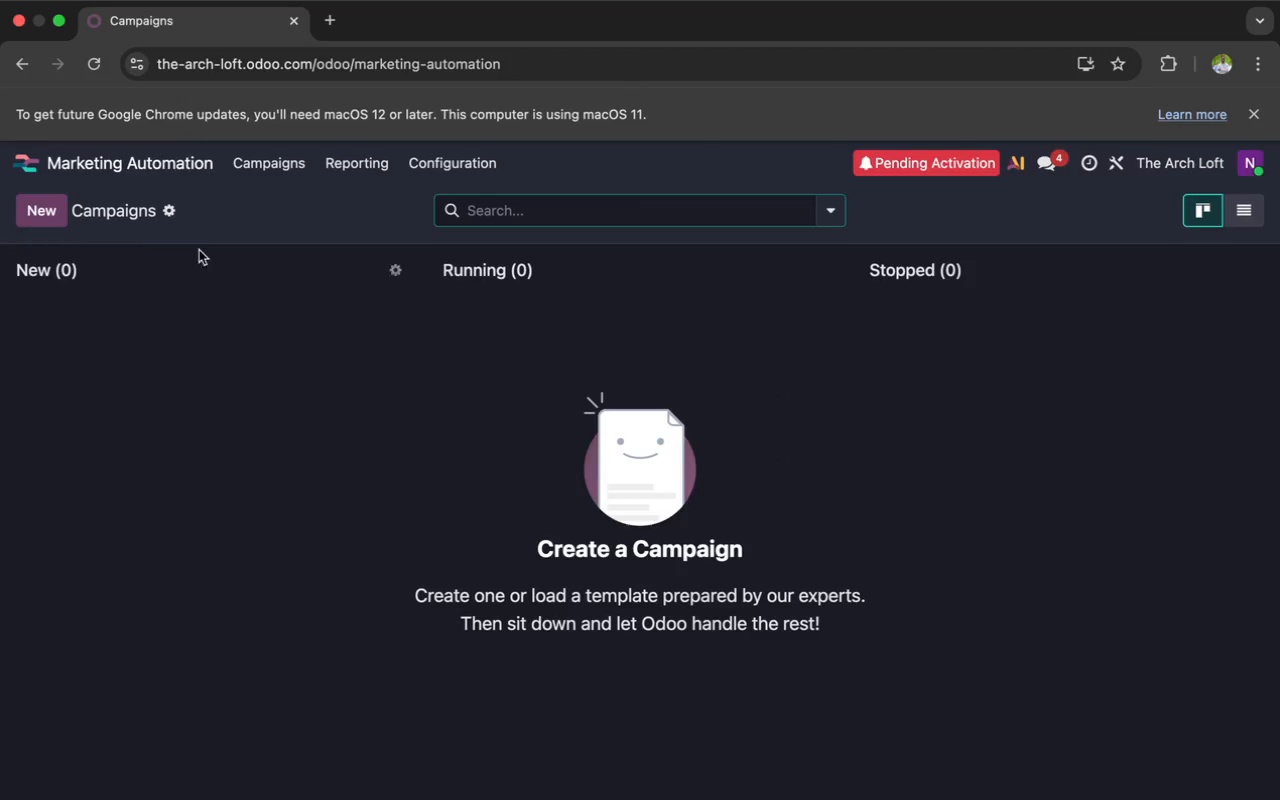 
left_click([32, 210])
 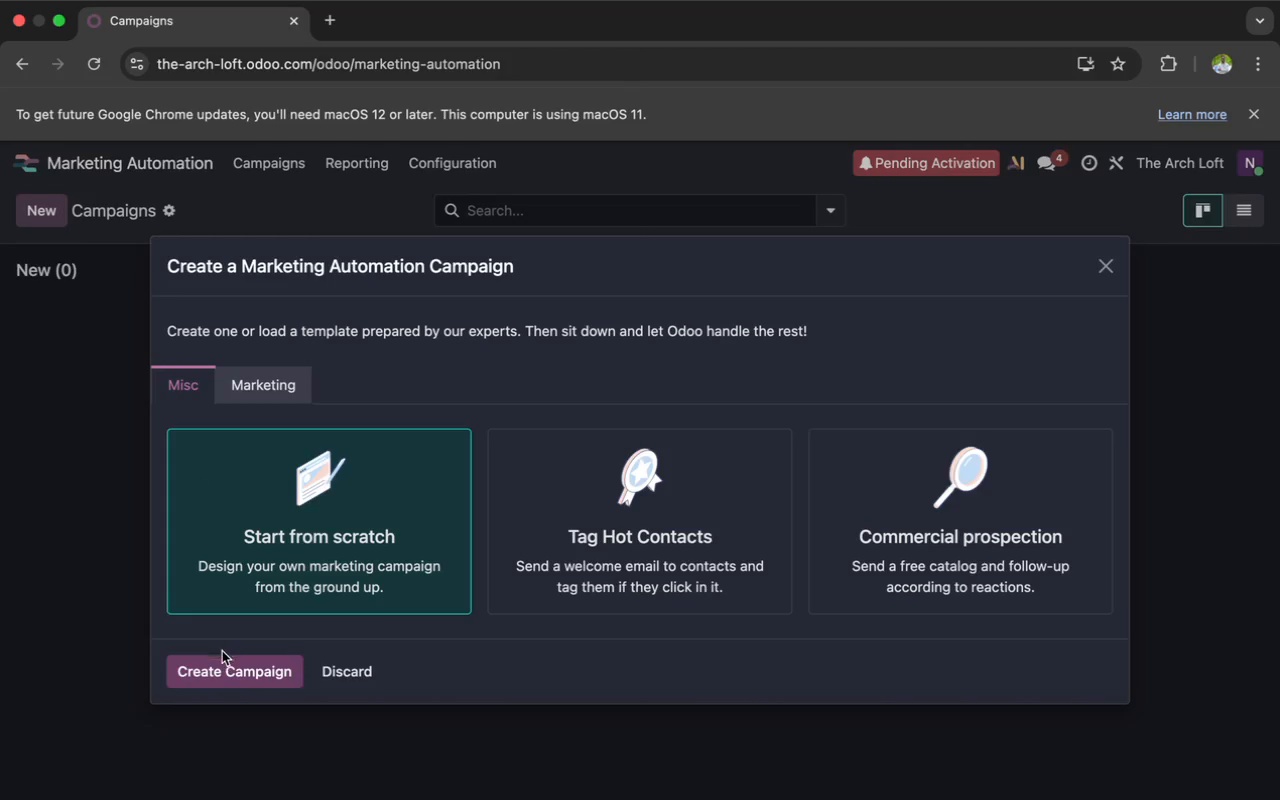 
left_click([211, 665])
 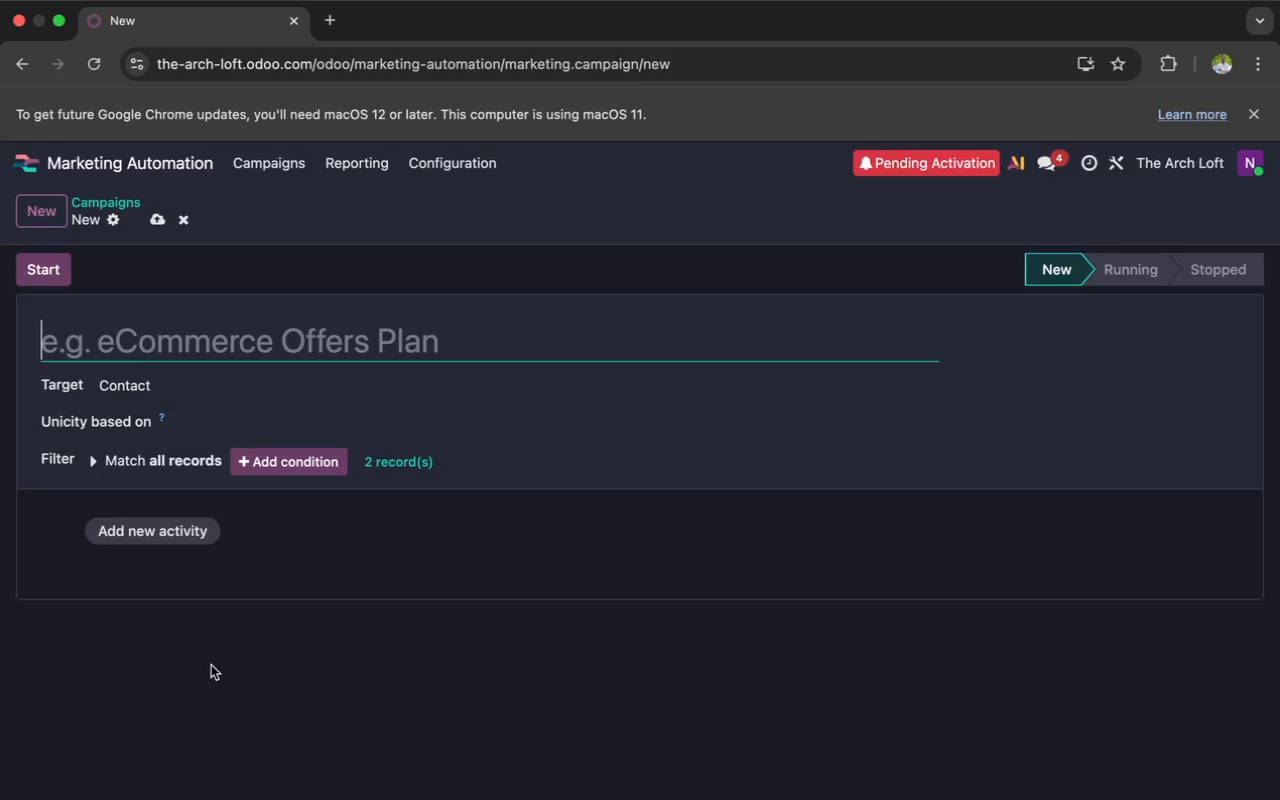 
type(Arch l)
key(Backspace)
type(Loft Grand Opening Reveal)
 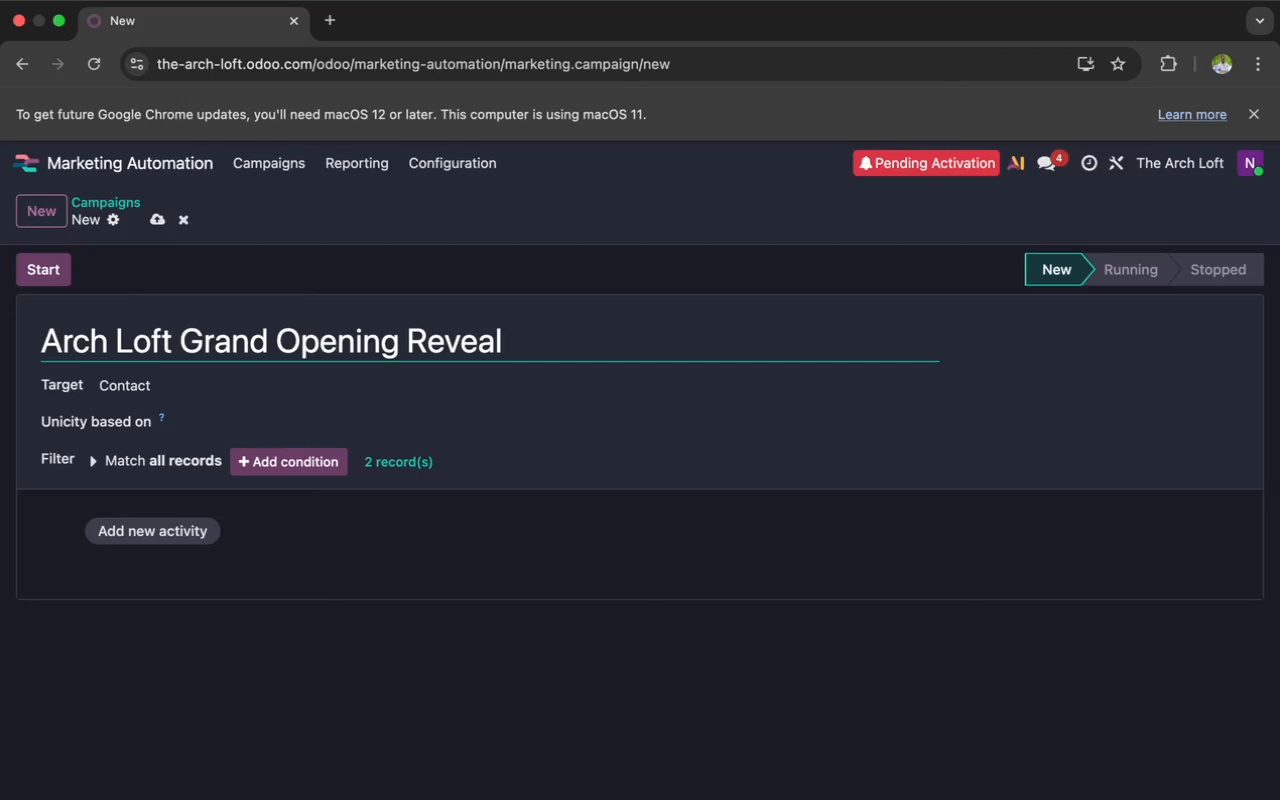 
wait(13.65)
 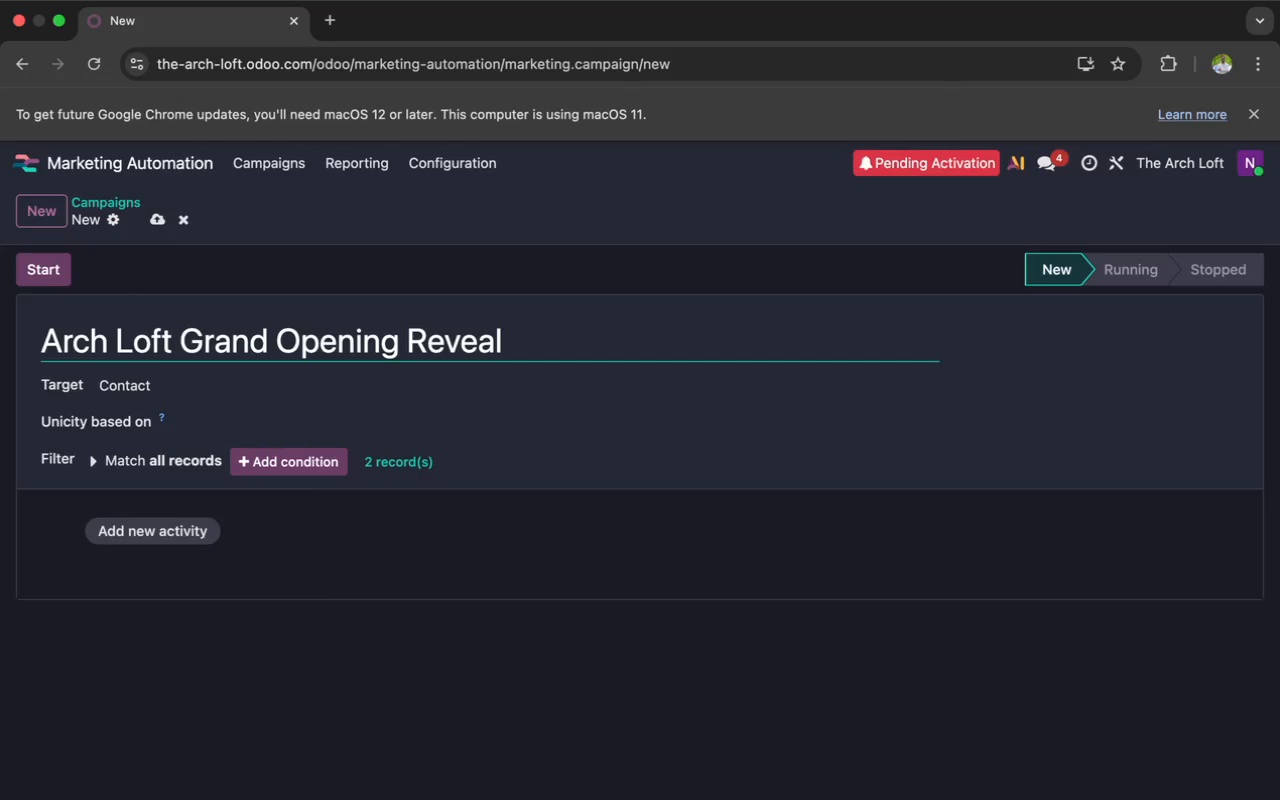 
left_click([188, 390])
 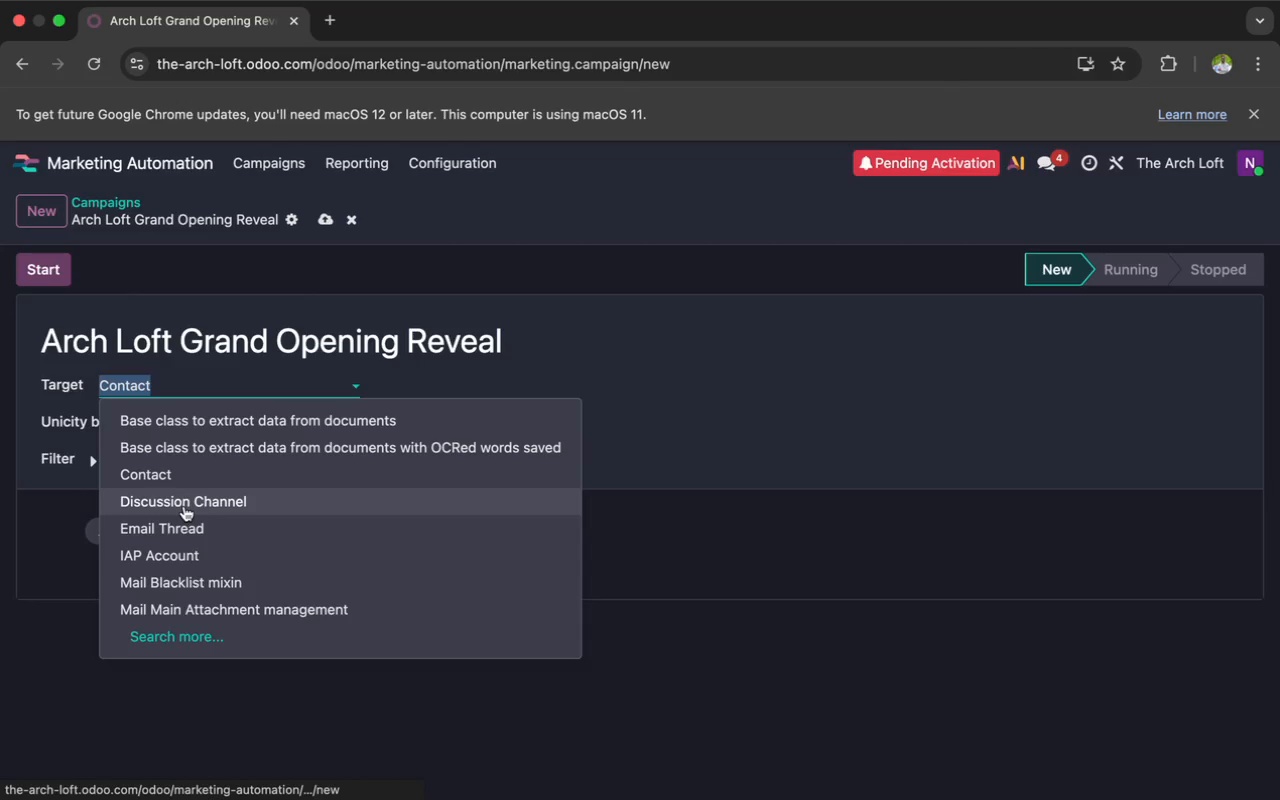 
type(ma)
 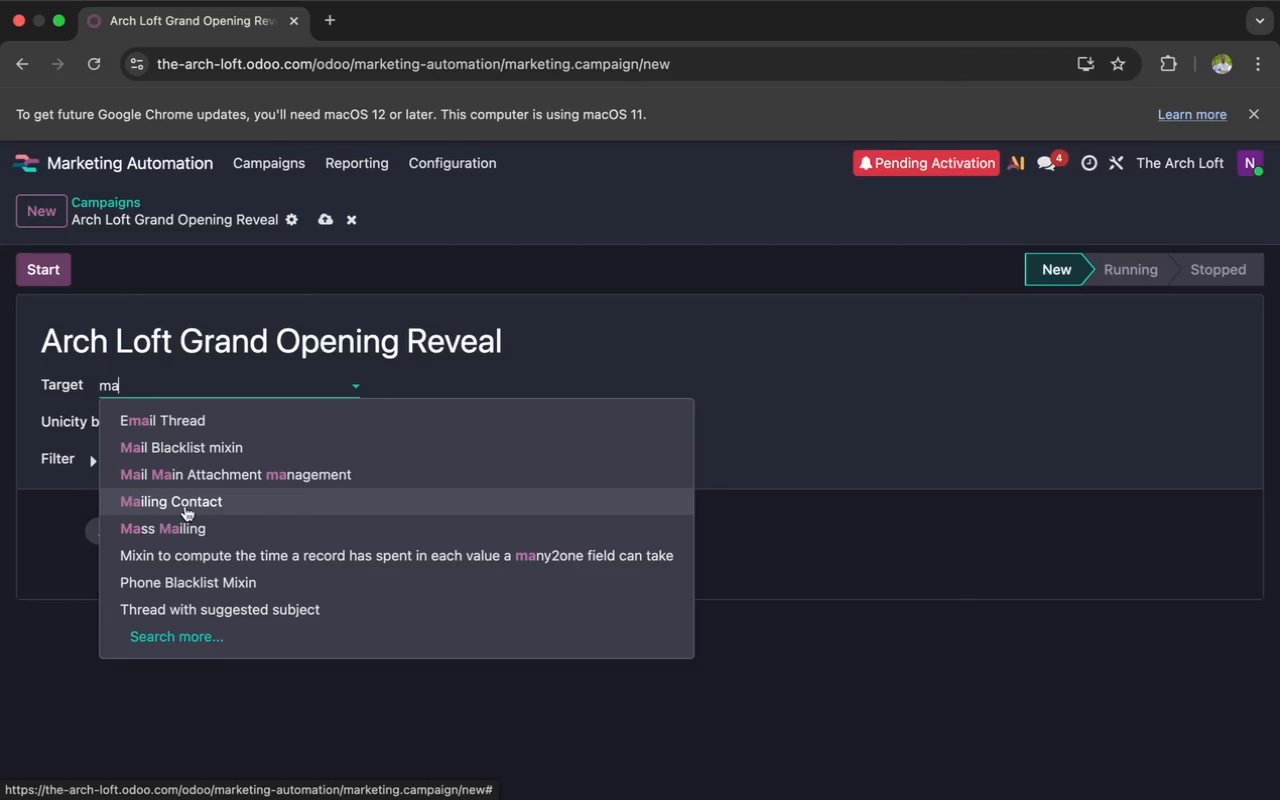 
left_click([187, 505])
 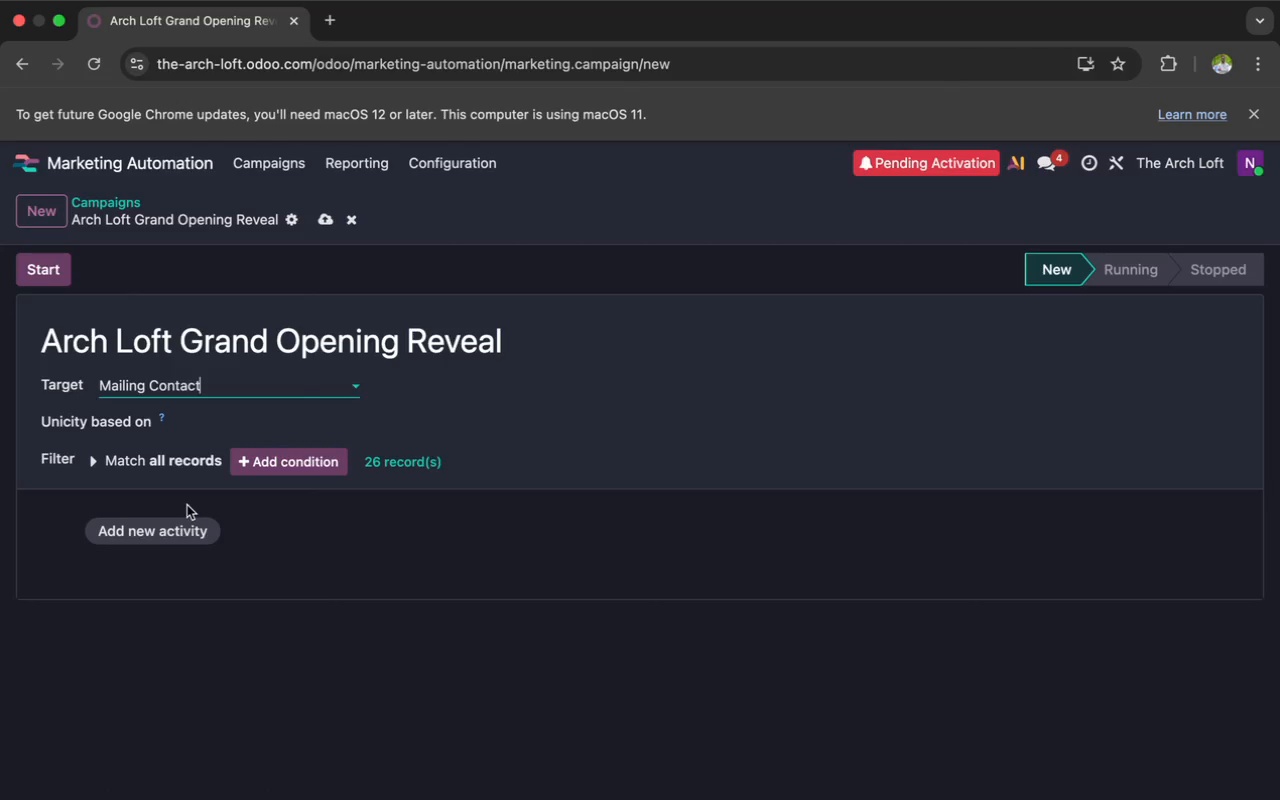 
wait(10.4)
 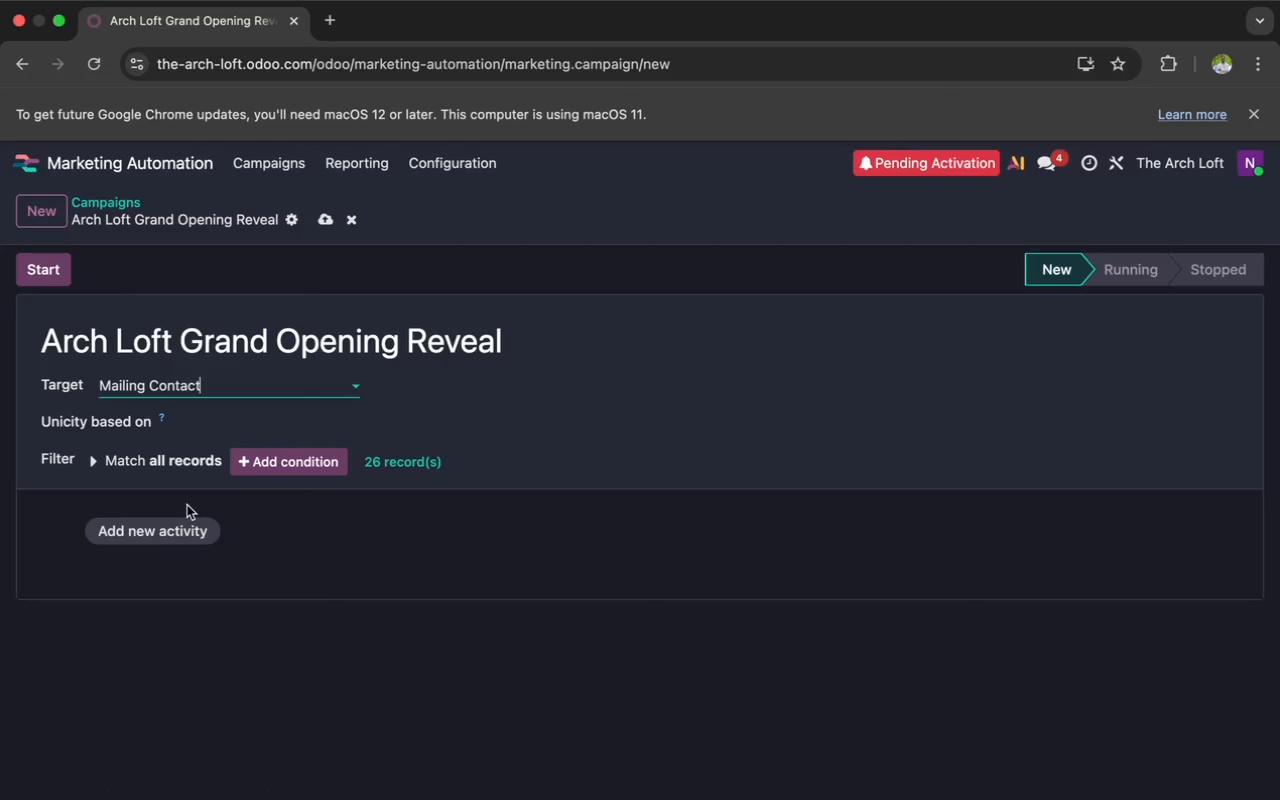 
left_click([1067, 744])